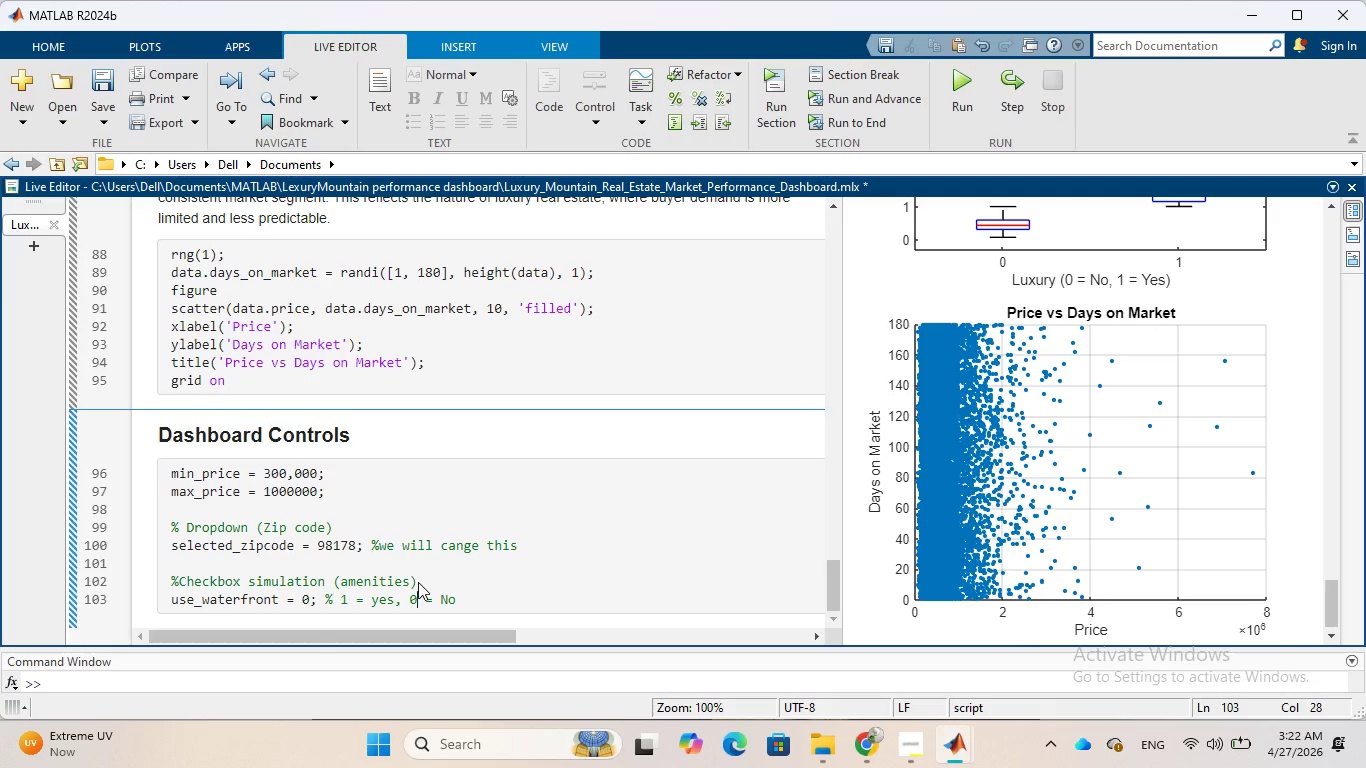 
key(ArrowRight)
 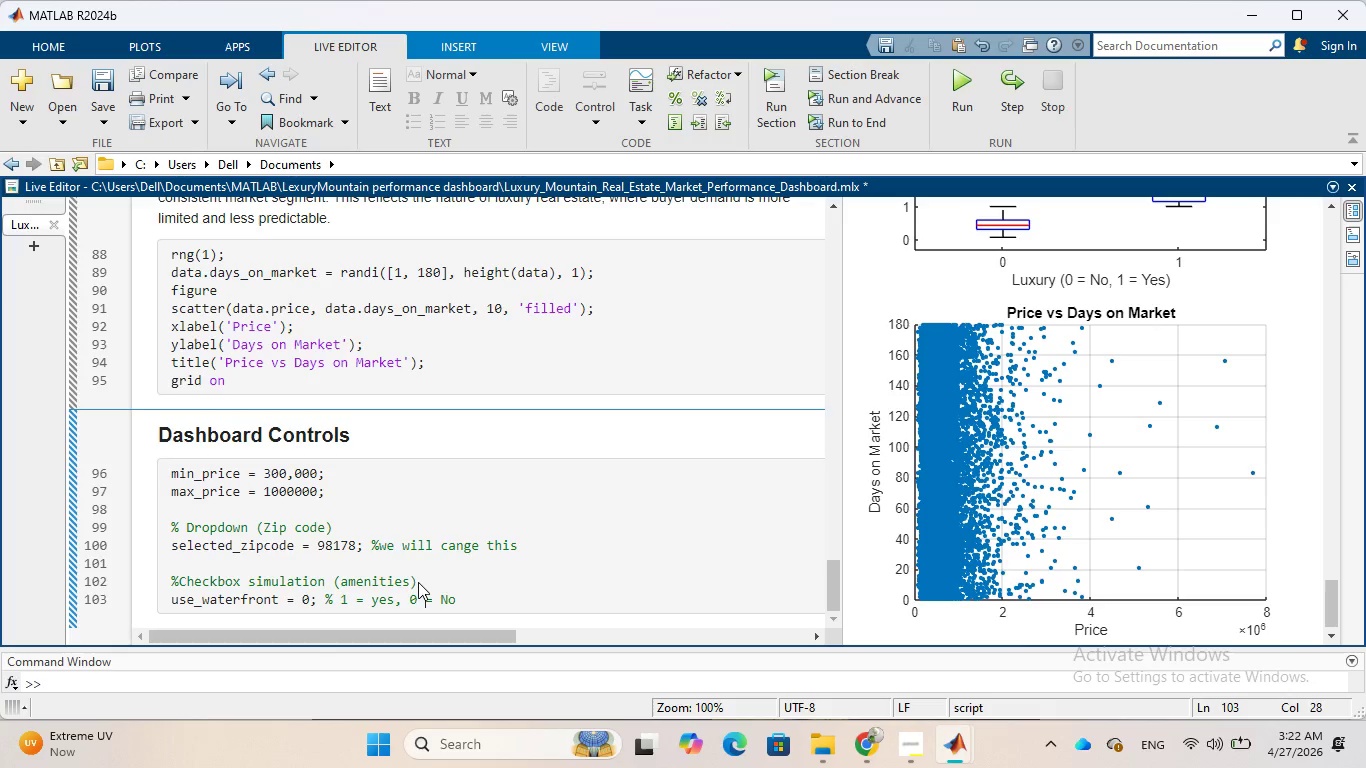 
key(ArrowRight)
 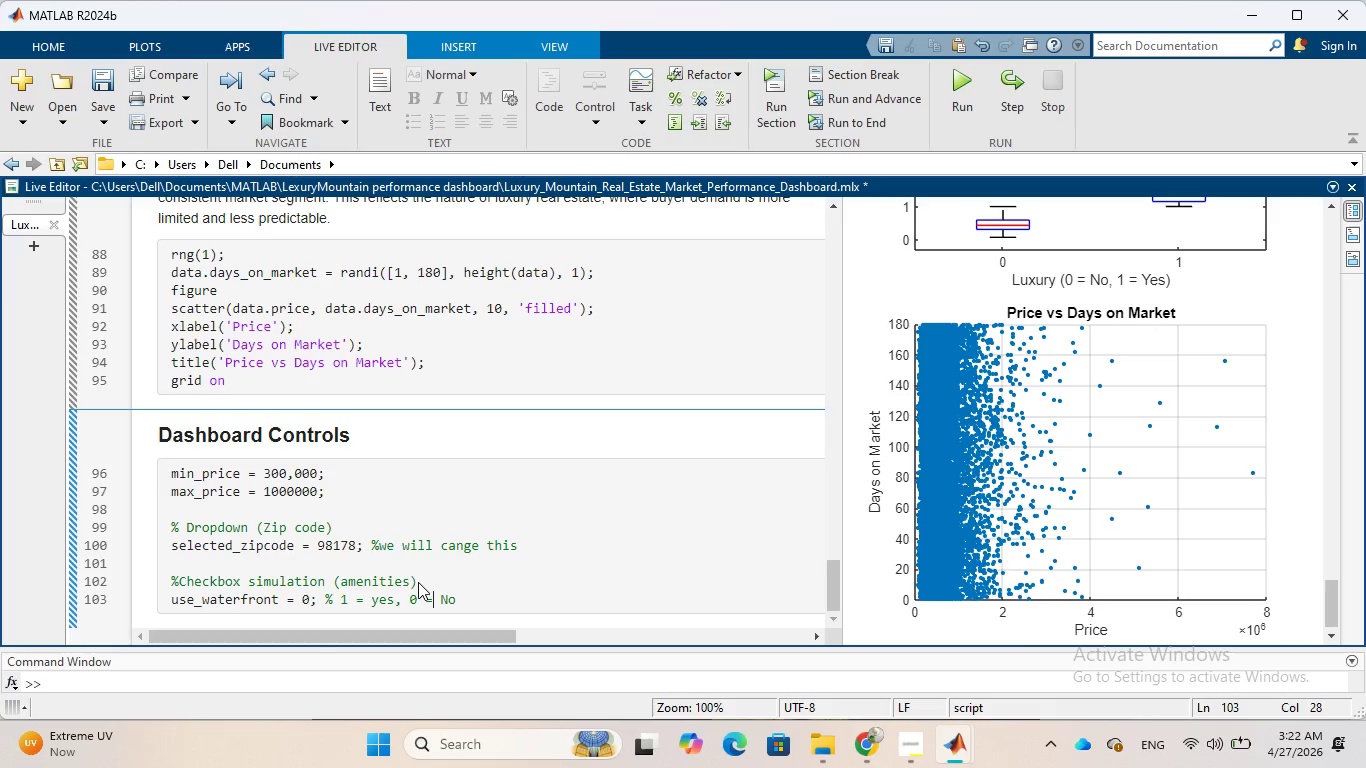 
key(ArrowRight)
 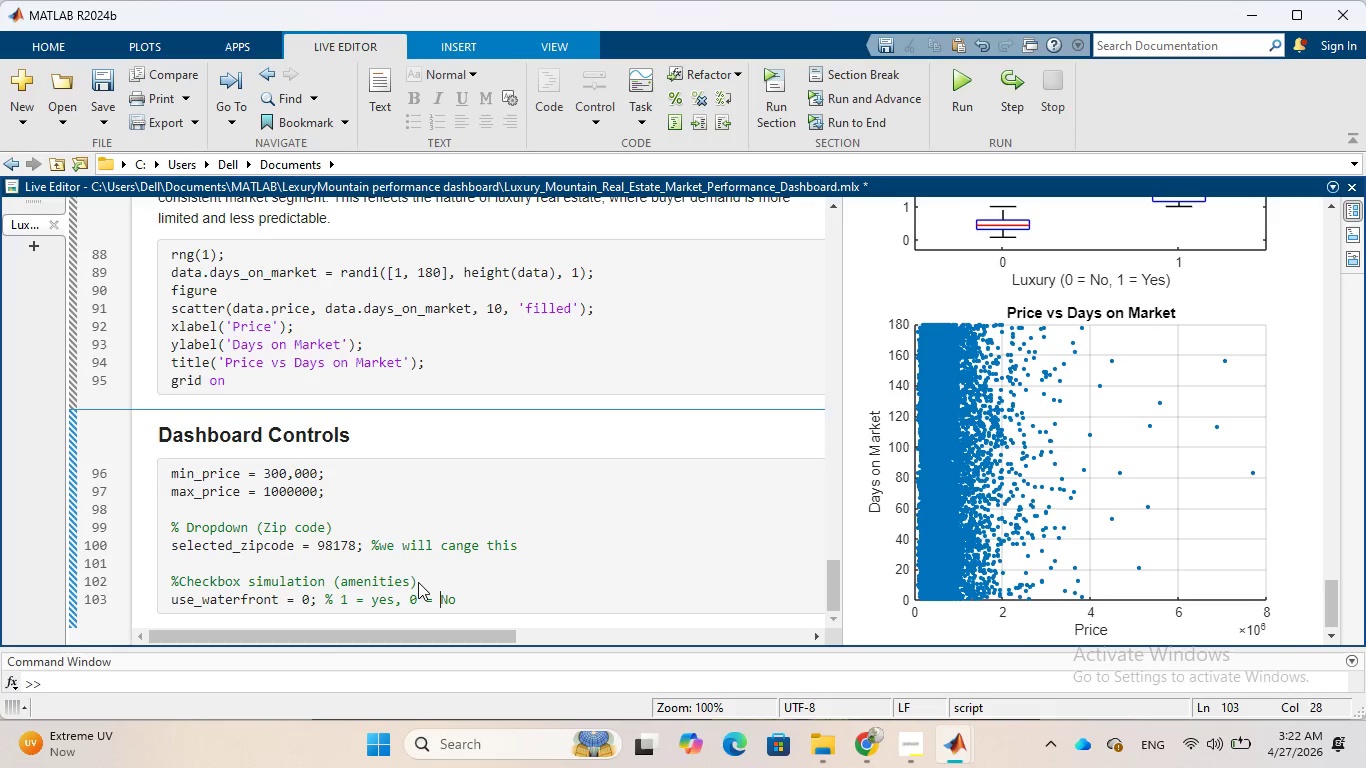 
key(ArrowRight)
 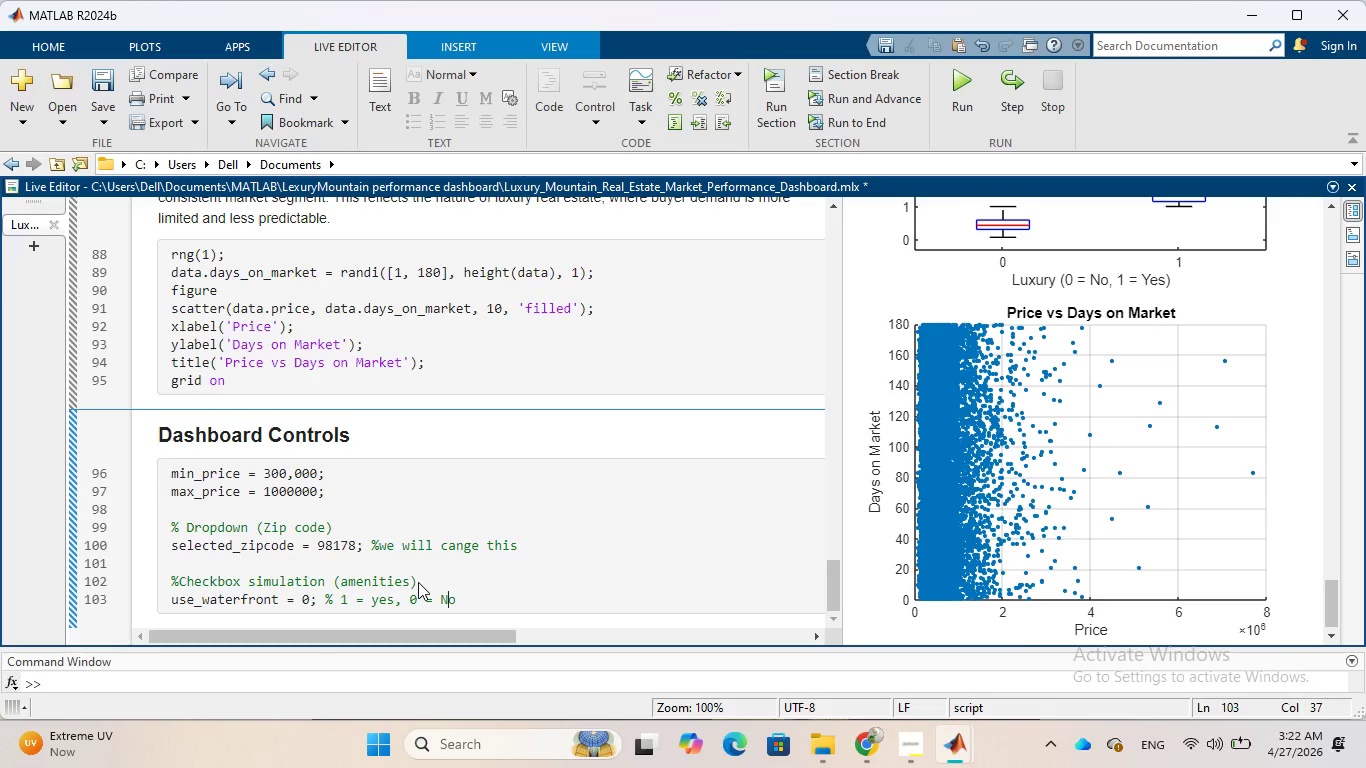 
key(ArrowRight)
 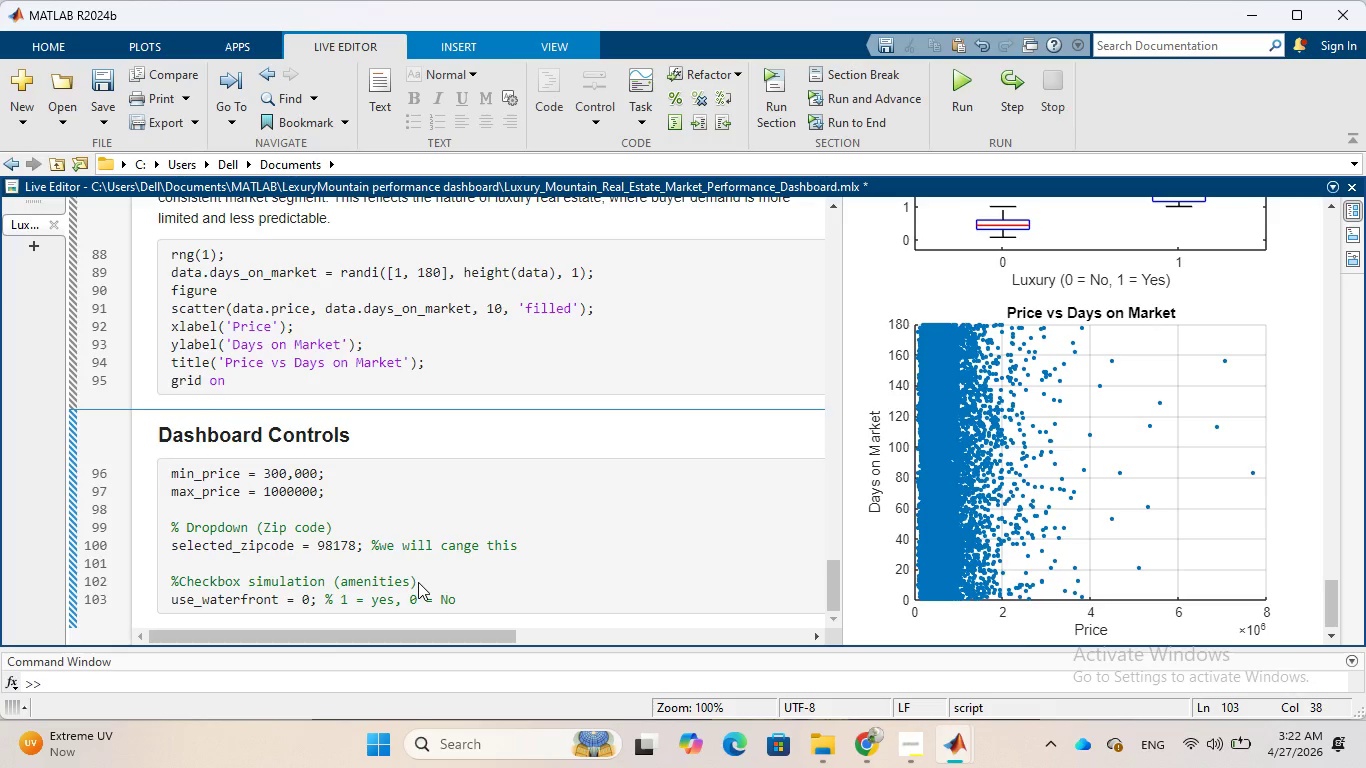 
key(Enter)
 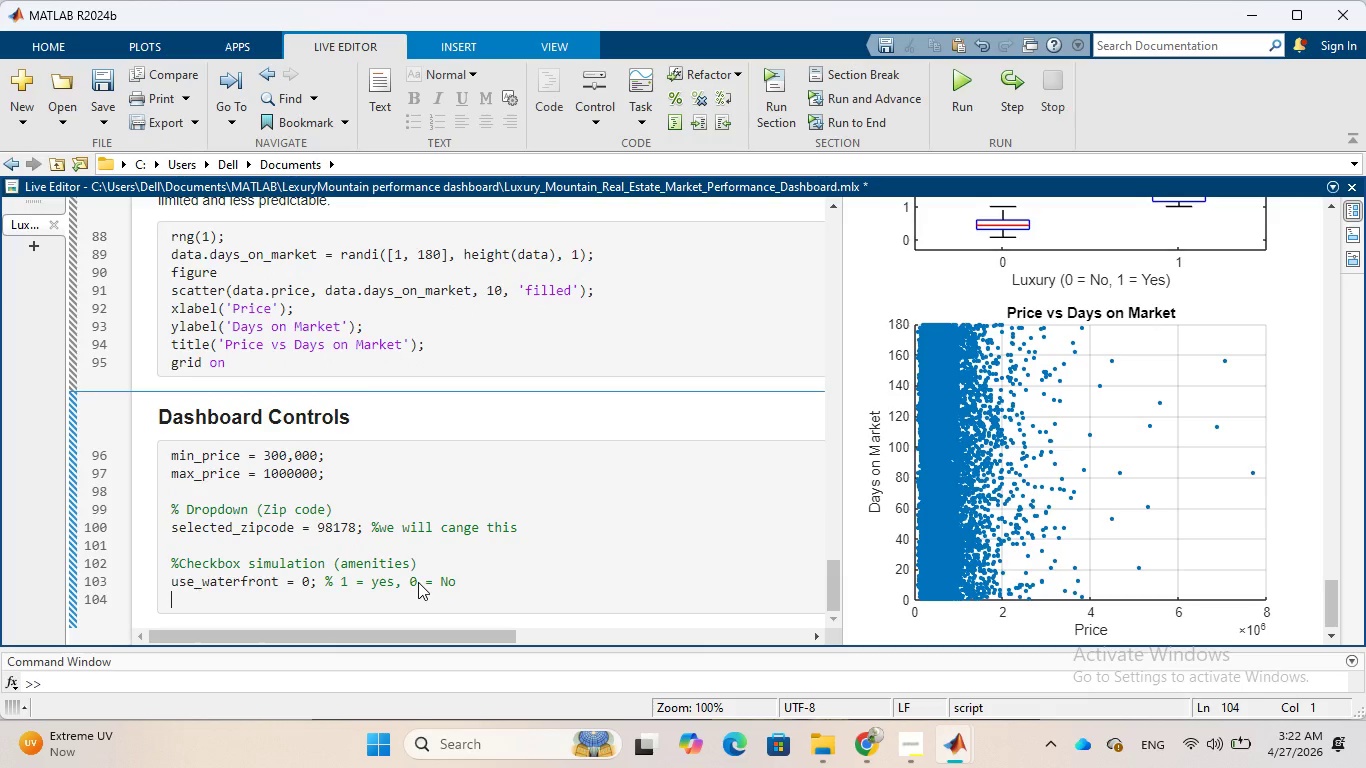 
key(Enter)
 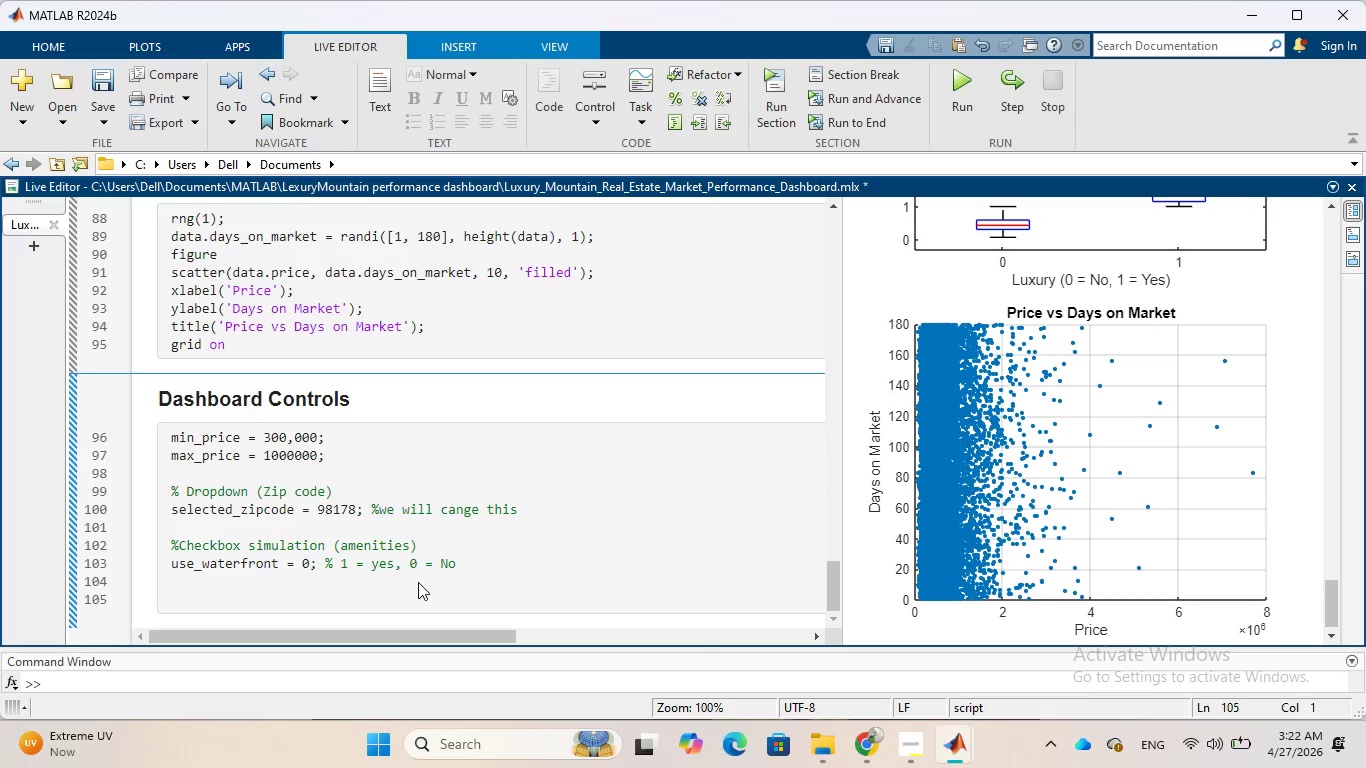 
key(Backspace)
type(min)
 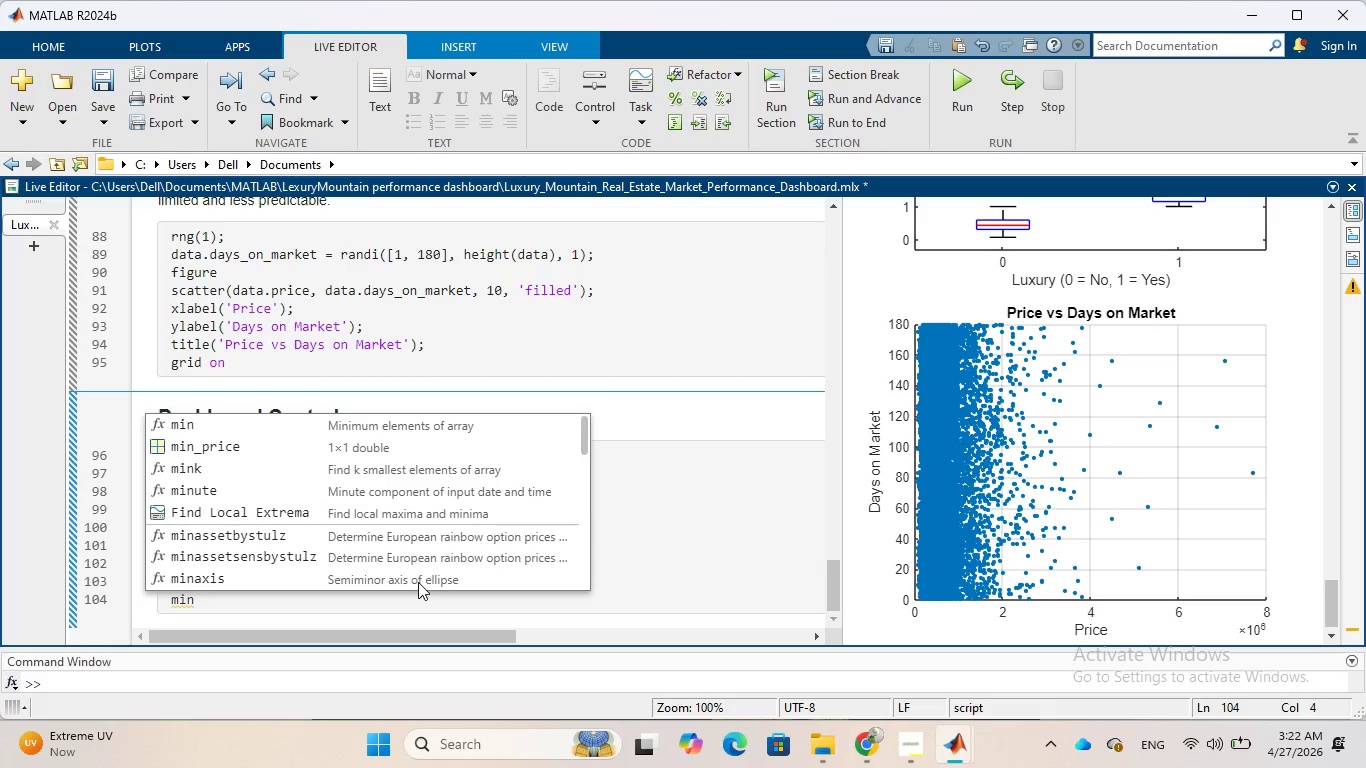 
key(Shift+Minus)
 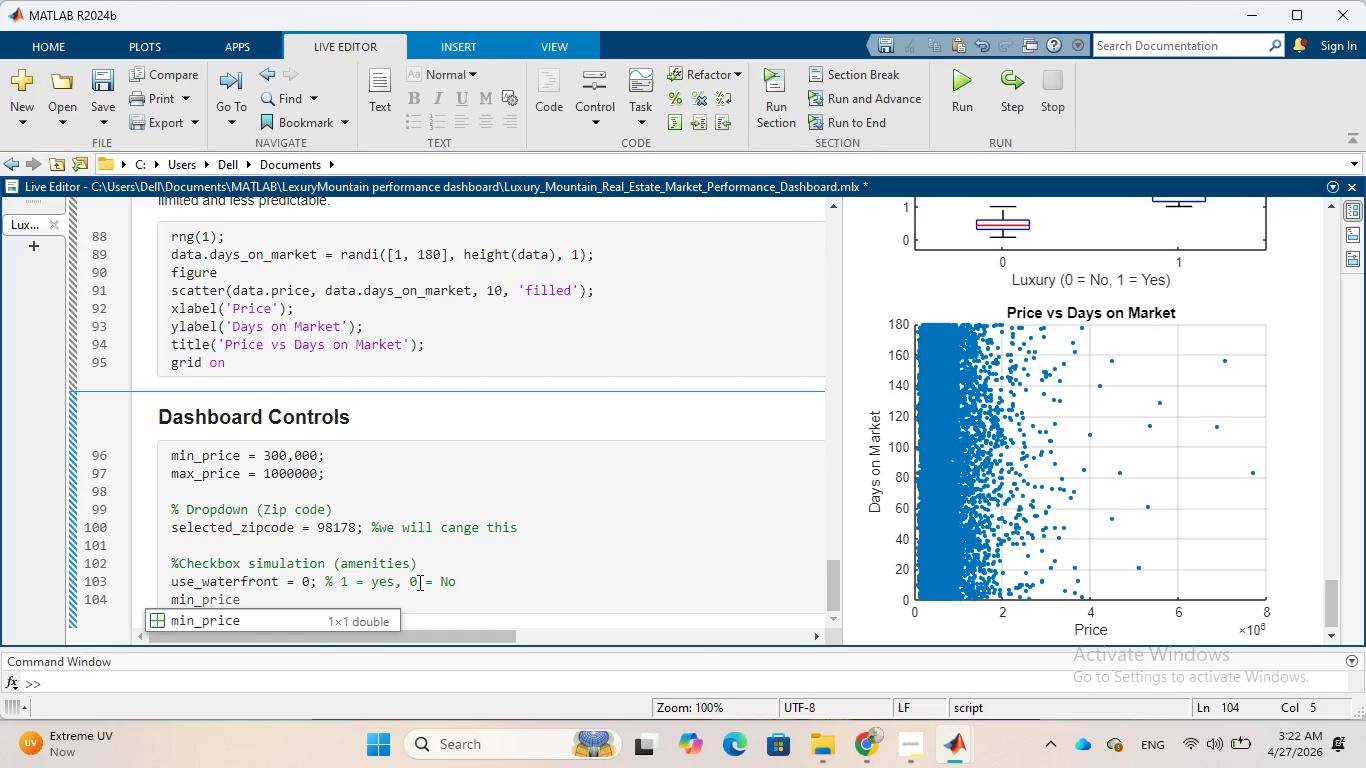 
type(view = 0;)
 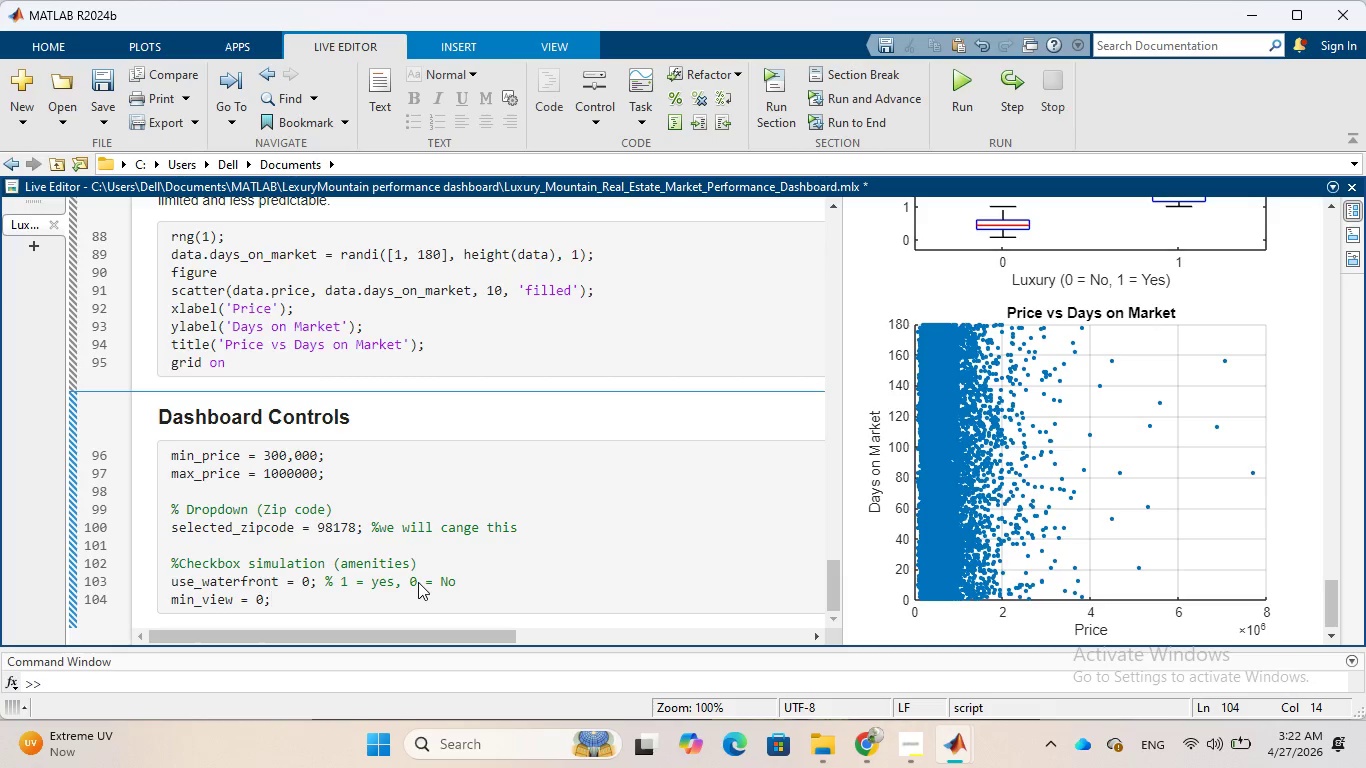 
type(  % minimum view rating)
 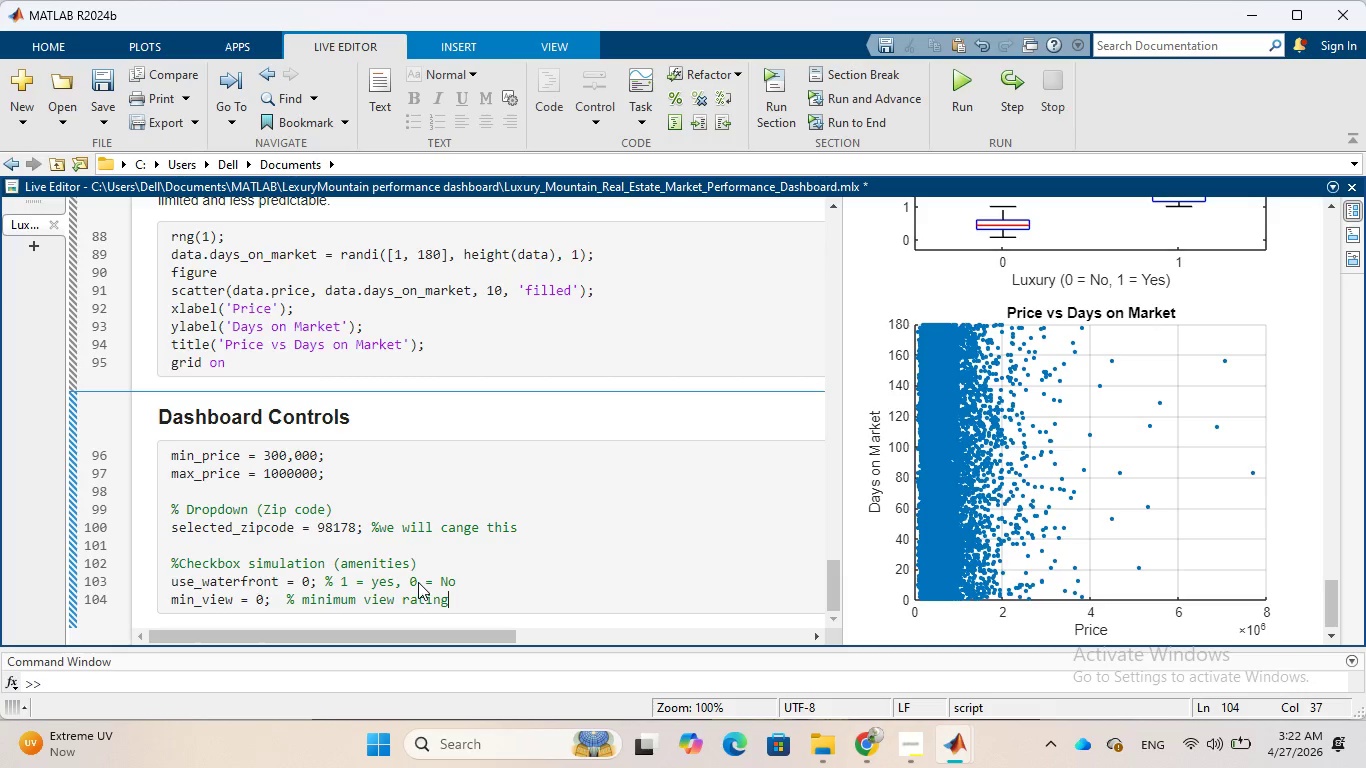 
key(Enter)
 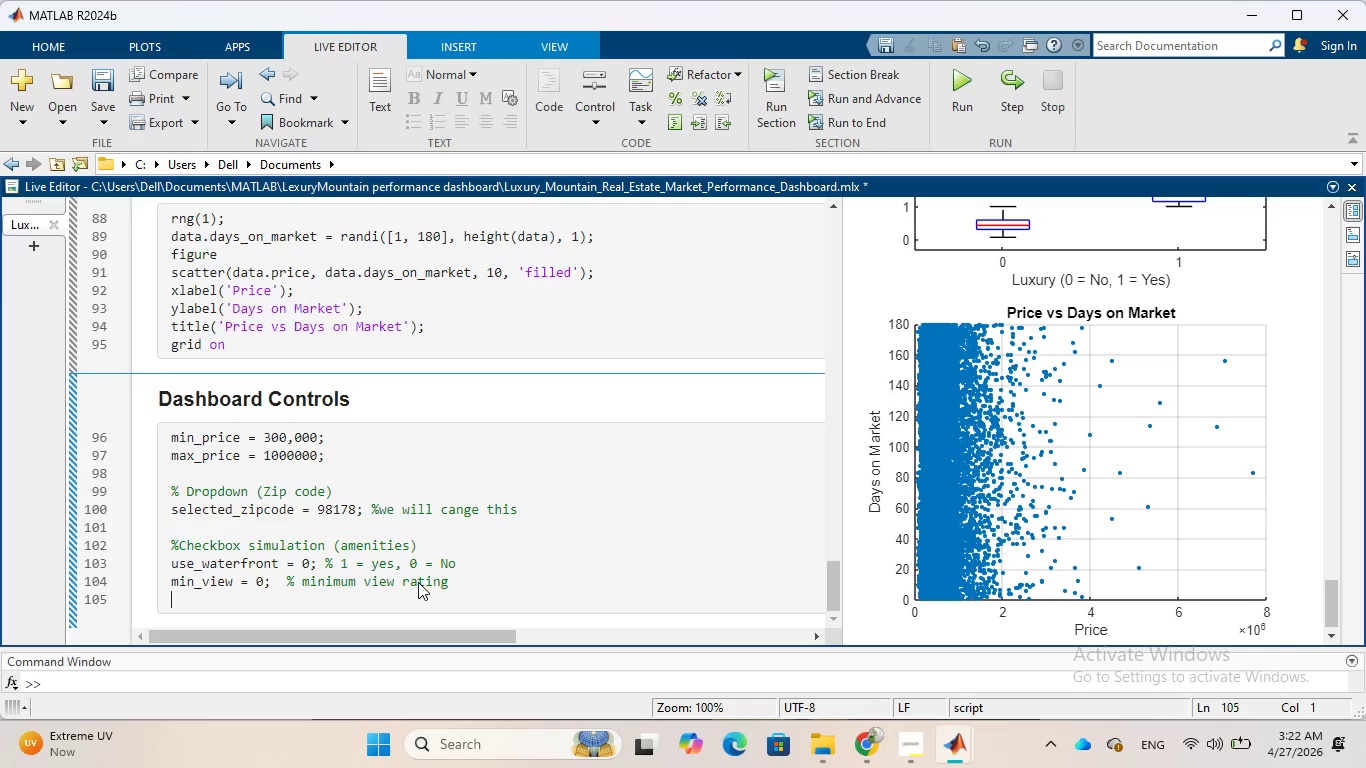 
key(Enter)
 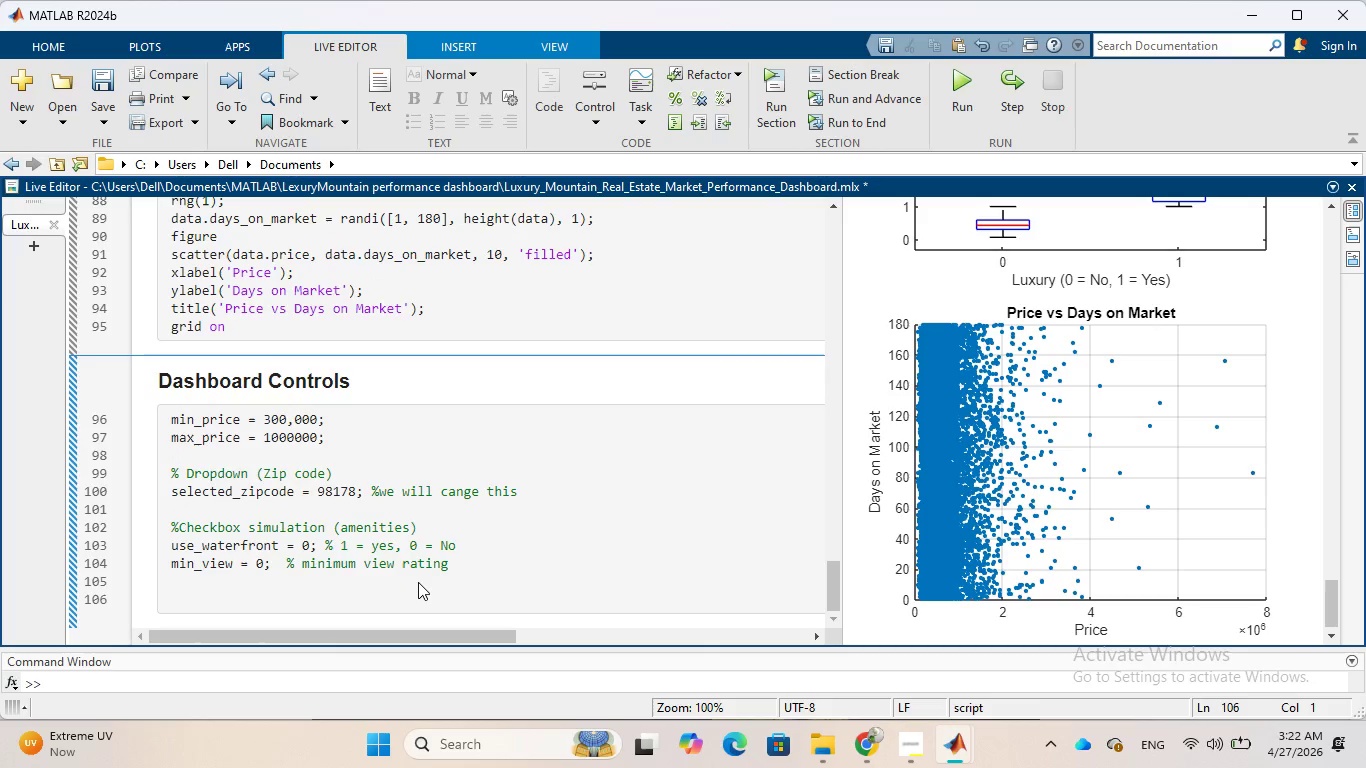 
wait(7.8)
 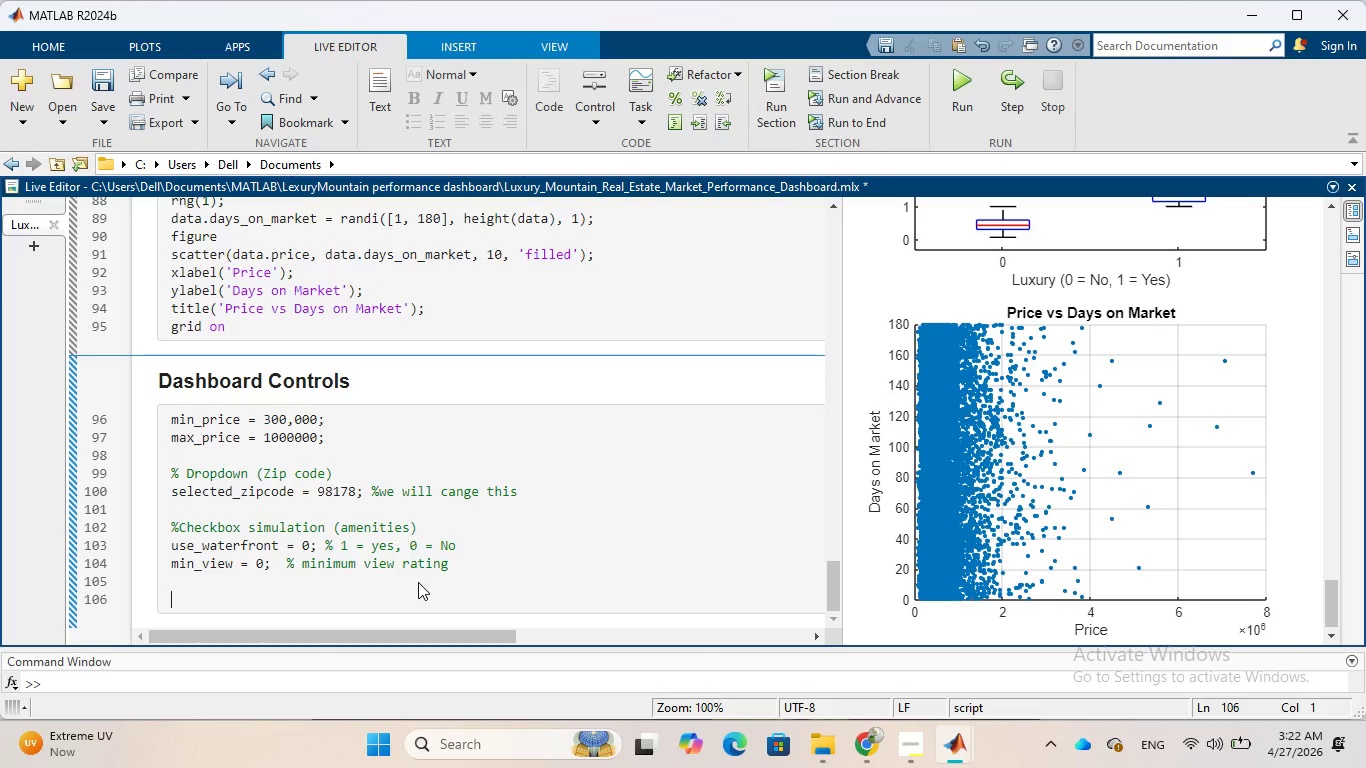 
key(Shift+5)
 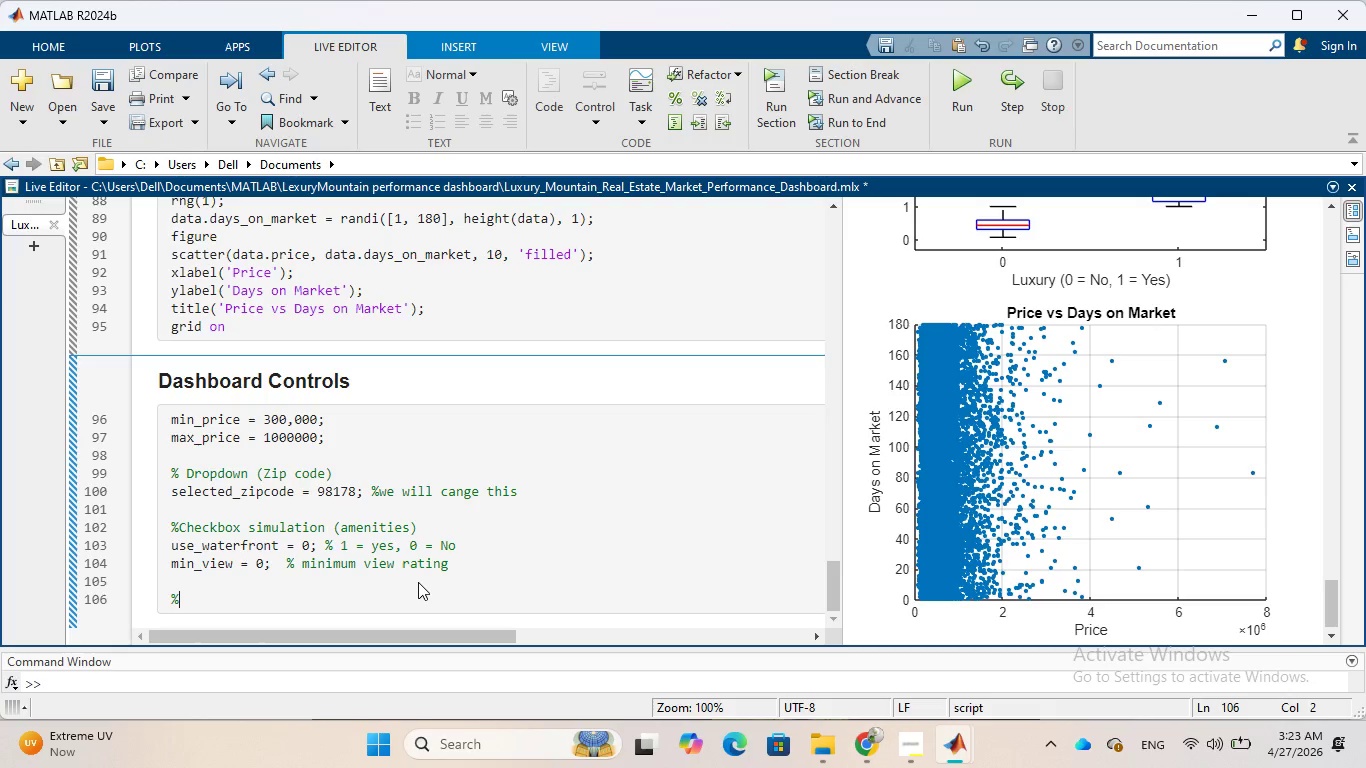 
wait(13.91)
 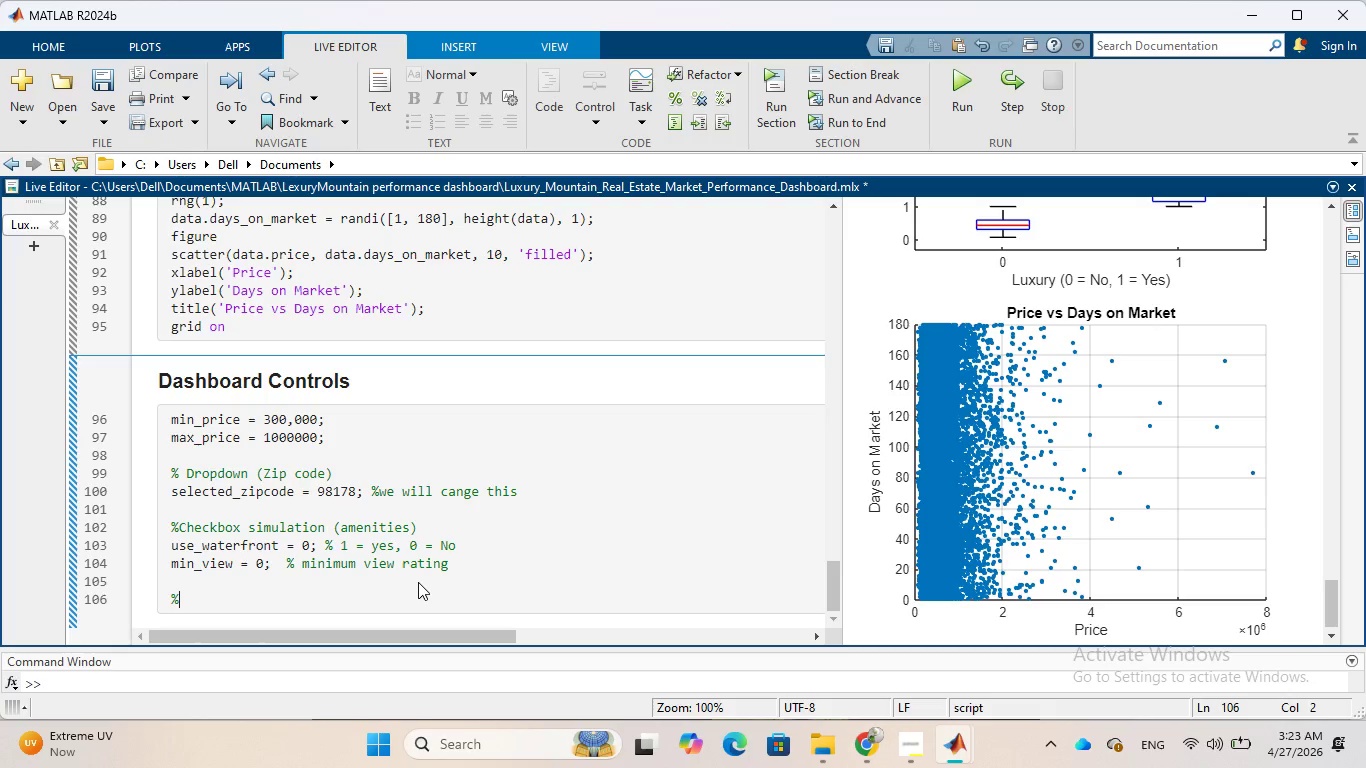 
type( Filter data)
 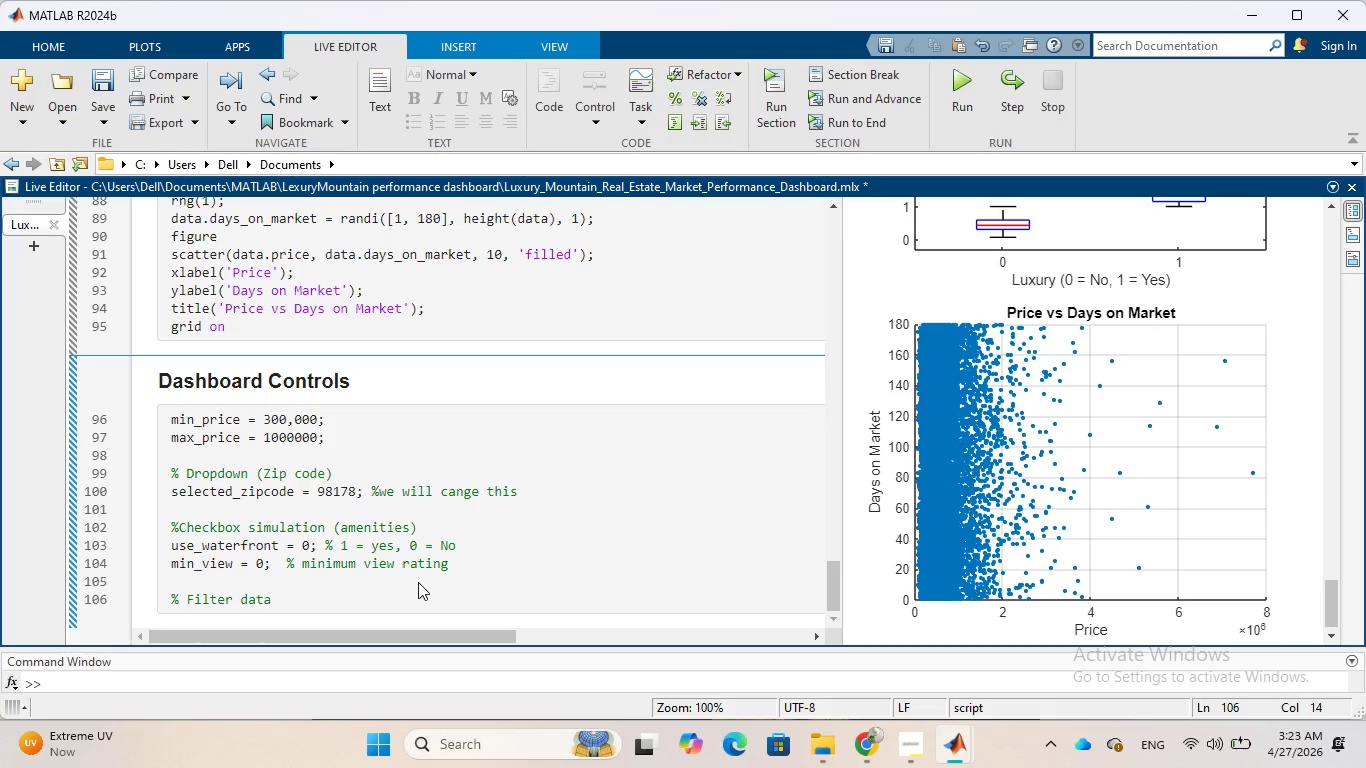 
wait(35.22)
 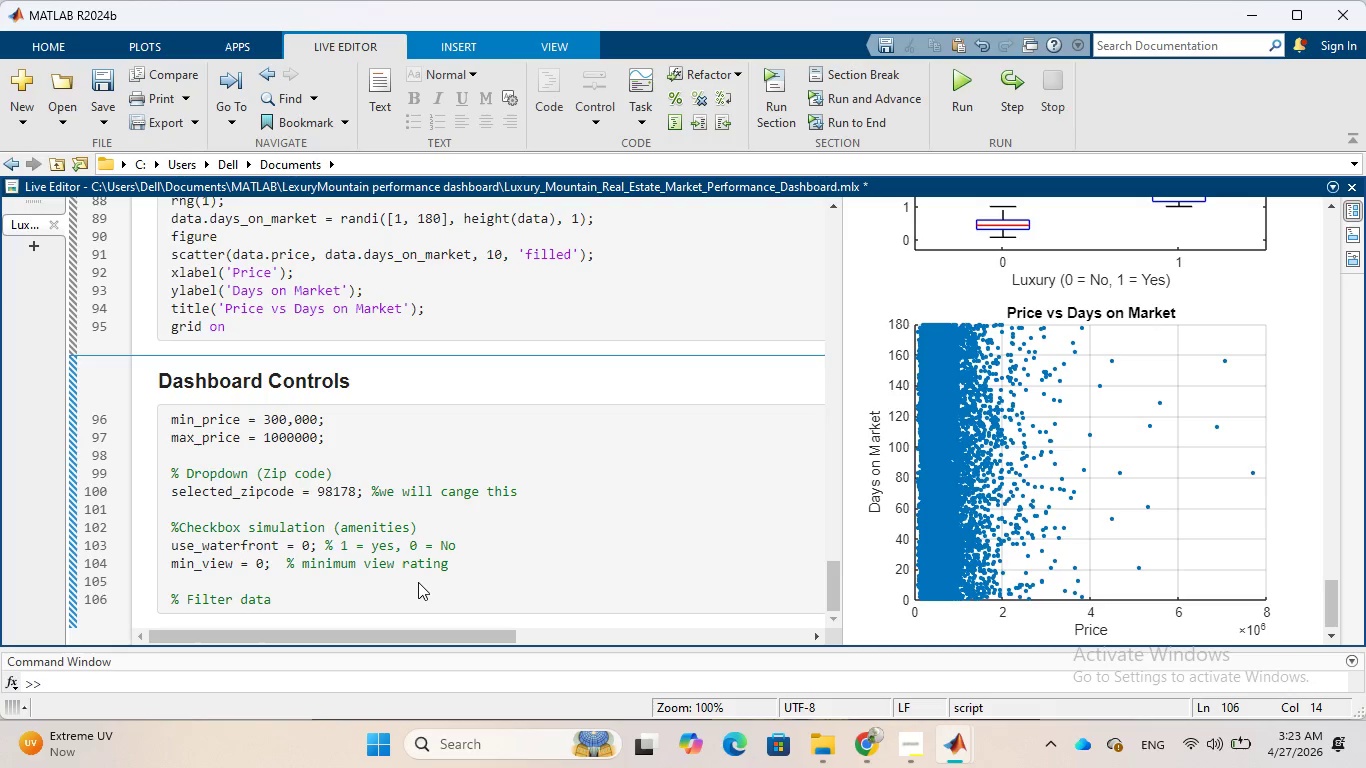 
key(Enter)
 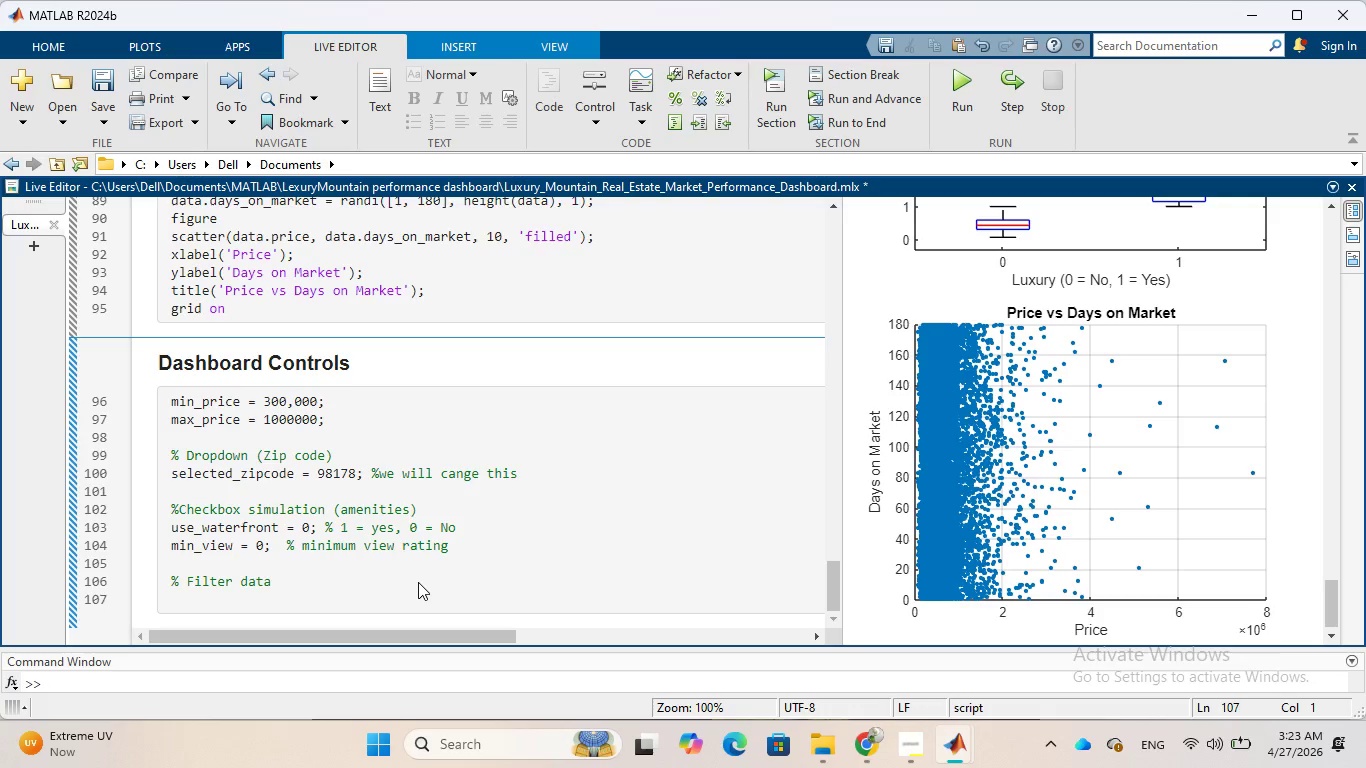 
type(filtered = data(data.prie)
 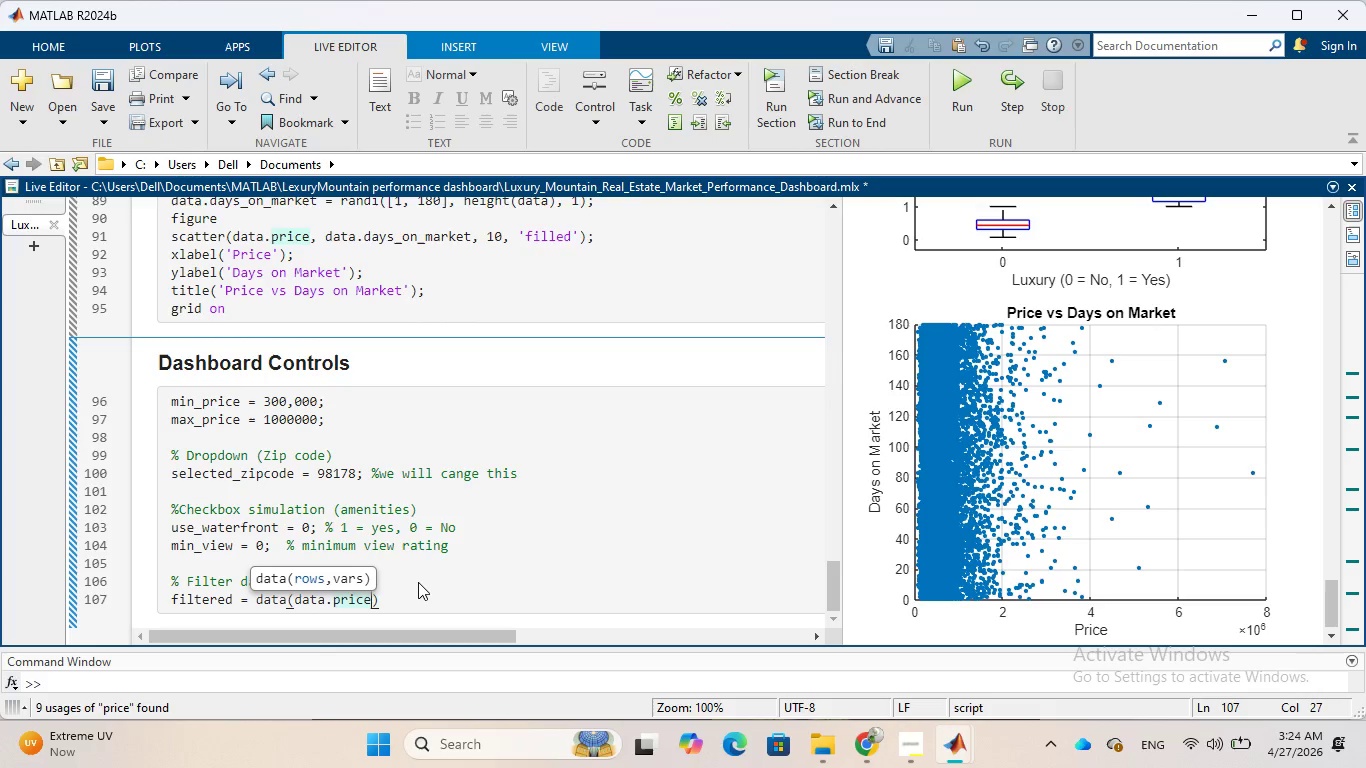 
 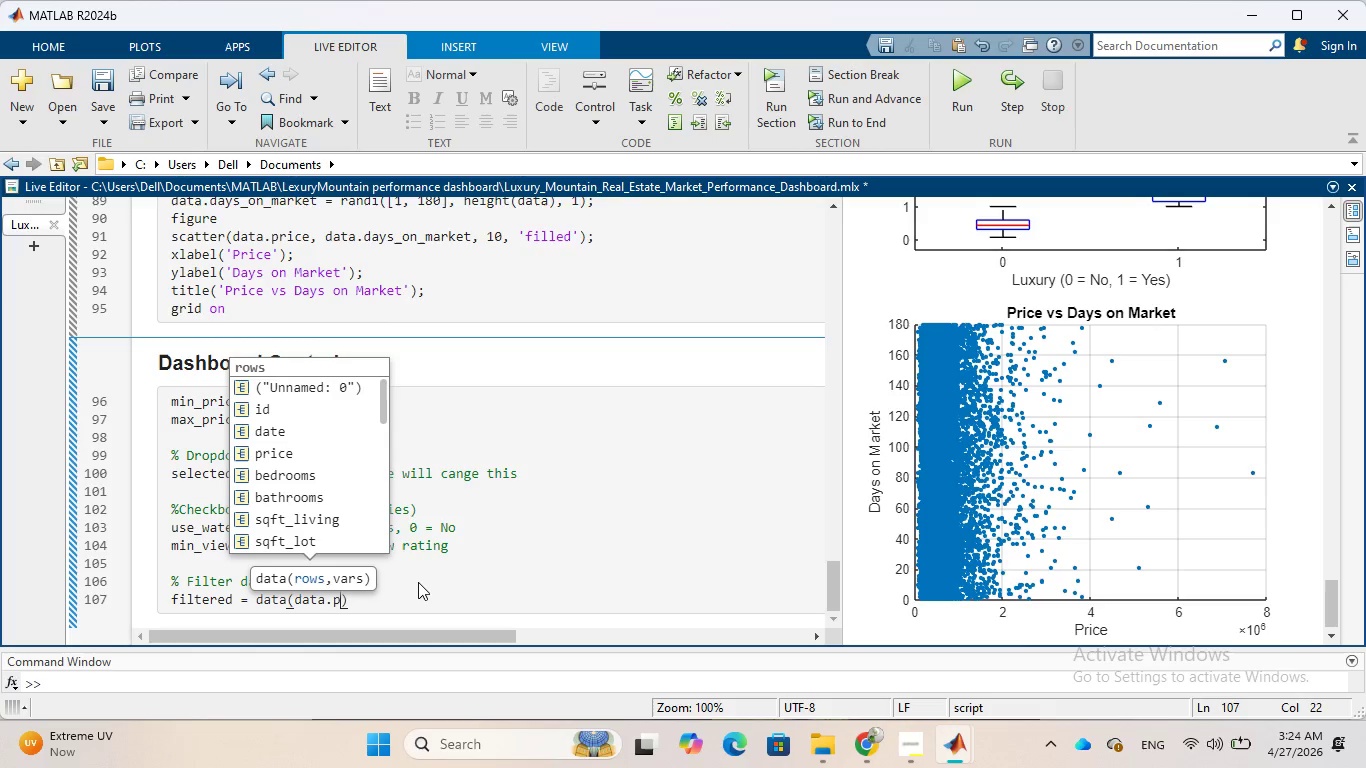 
hold_key(key=C, duration=0.31)
 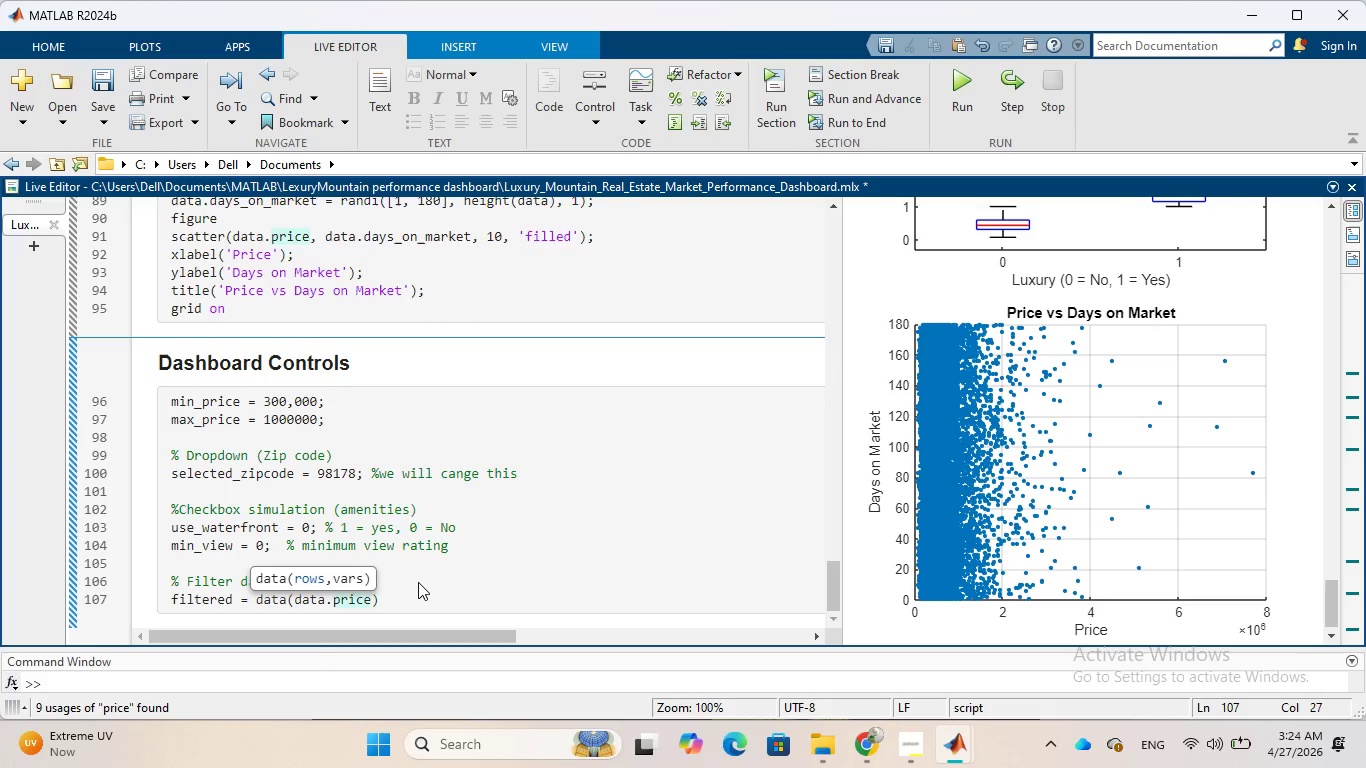 
key(Space)
 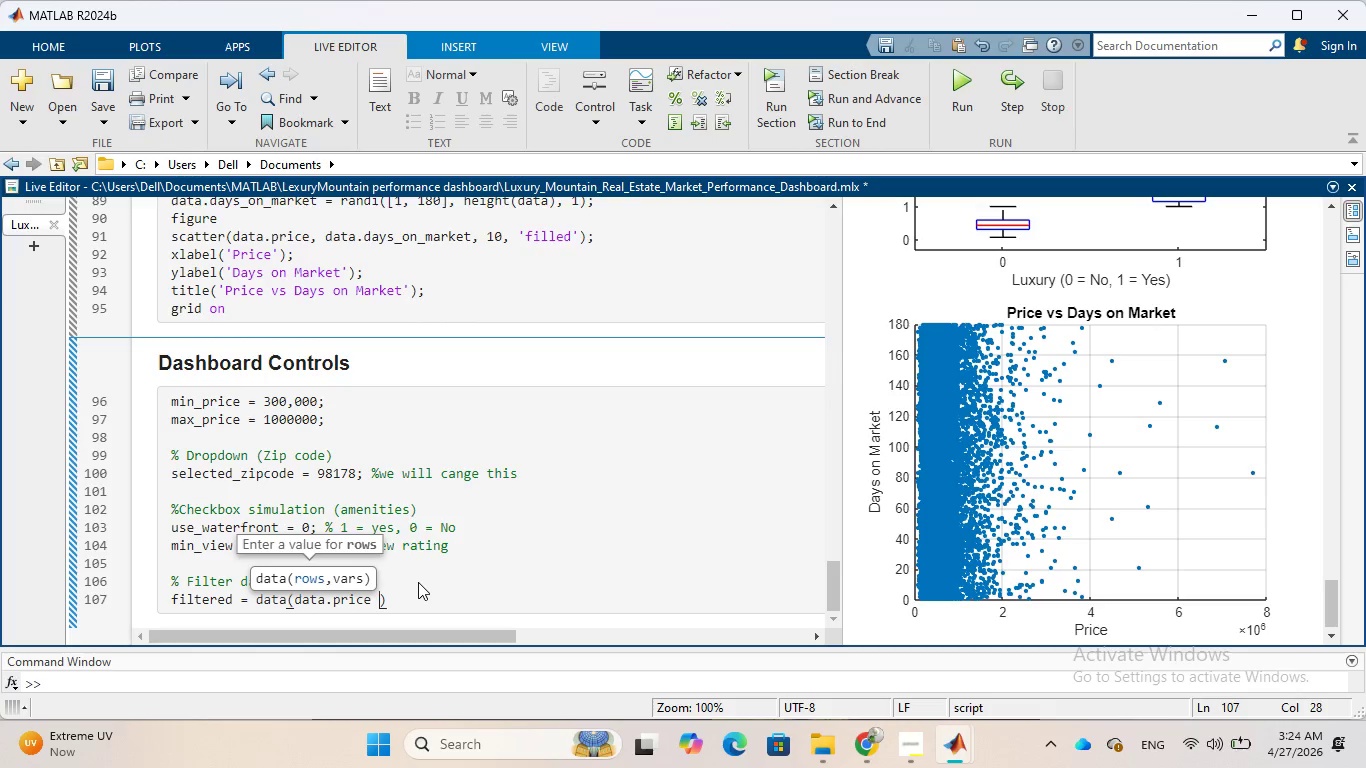 
key(Shift+Period)
 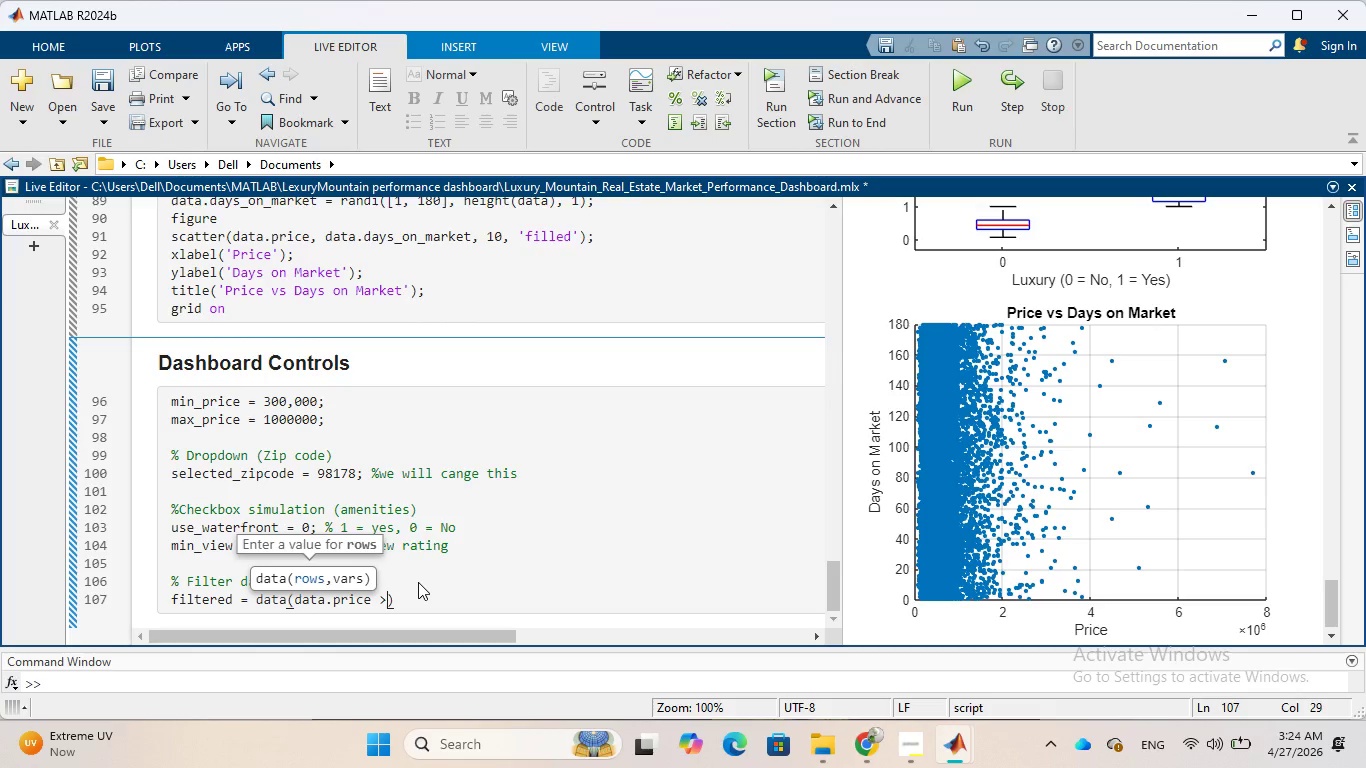 
key(Space)
 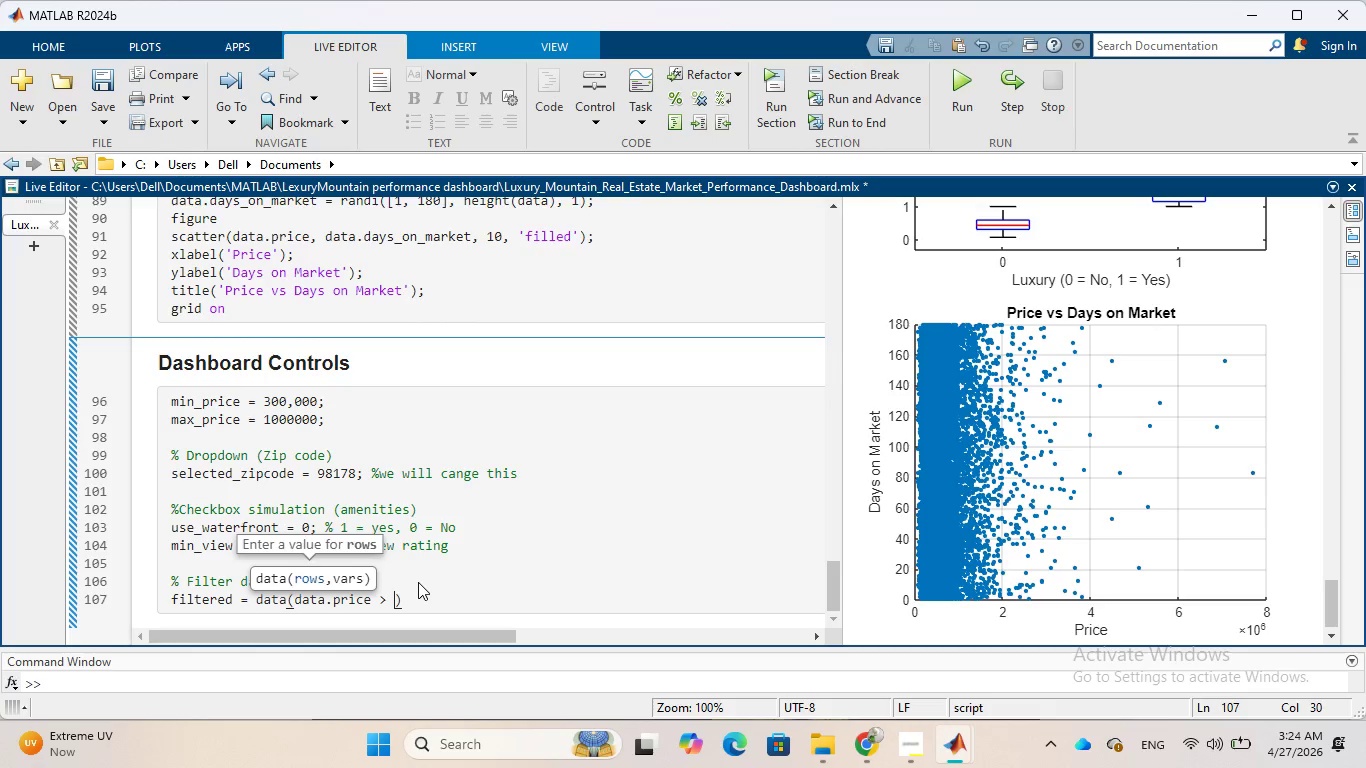 
key(Equal)
 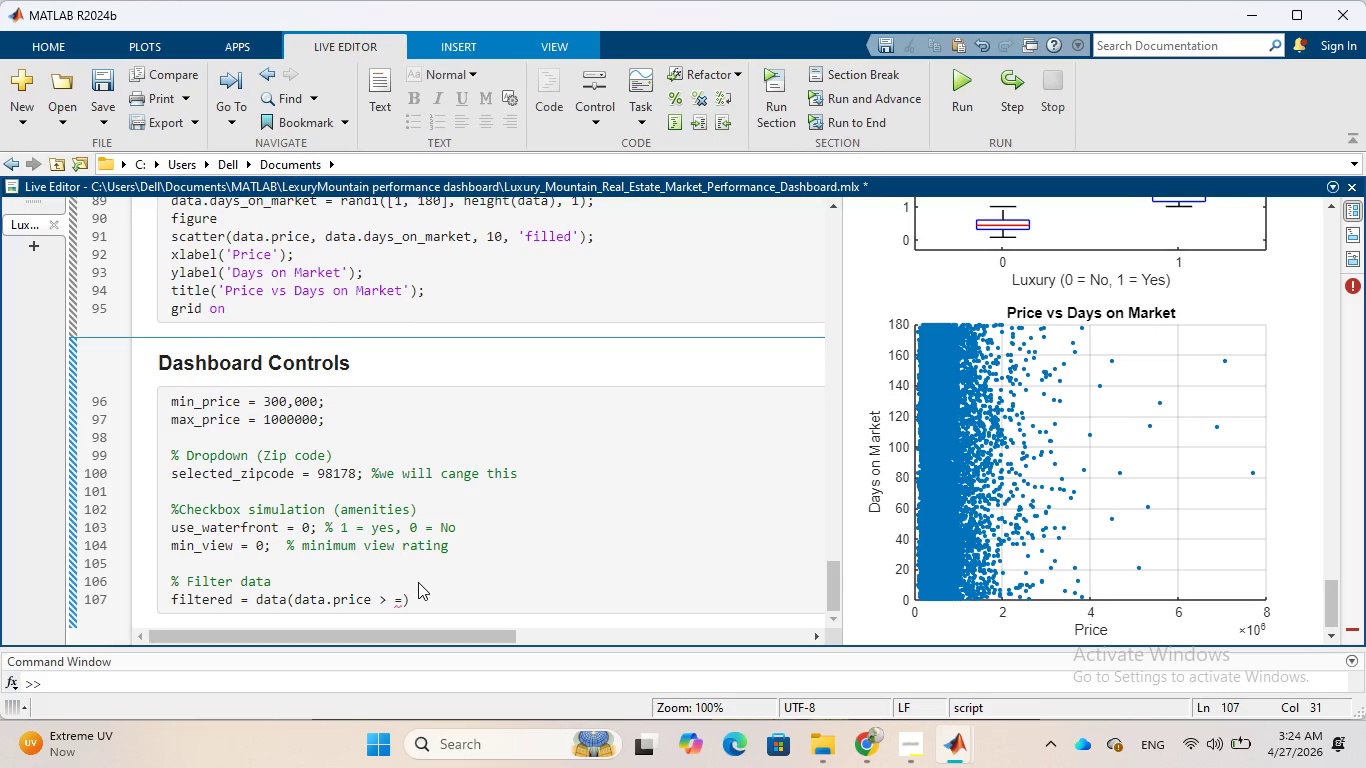 
type( min)
 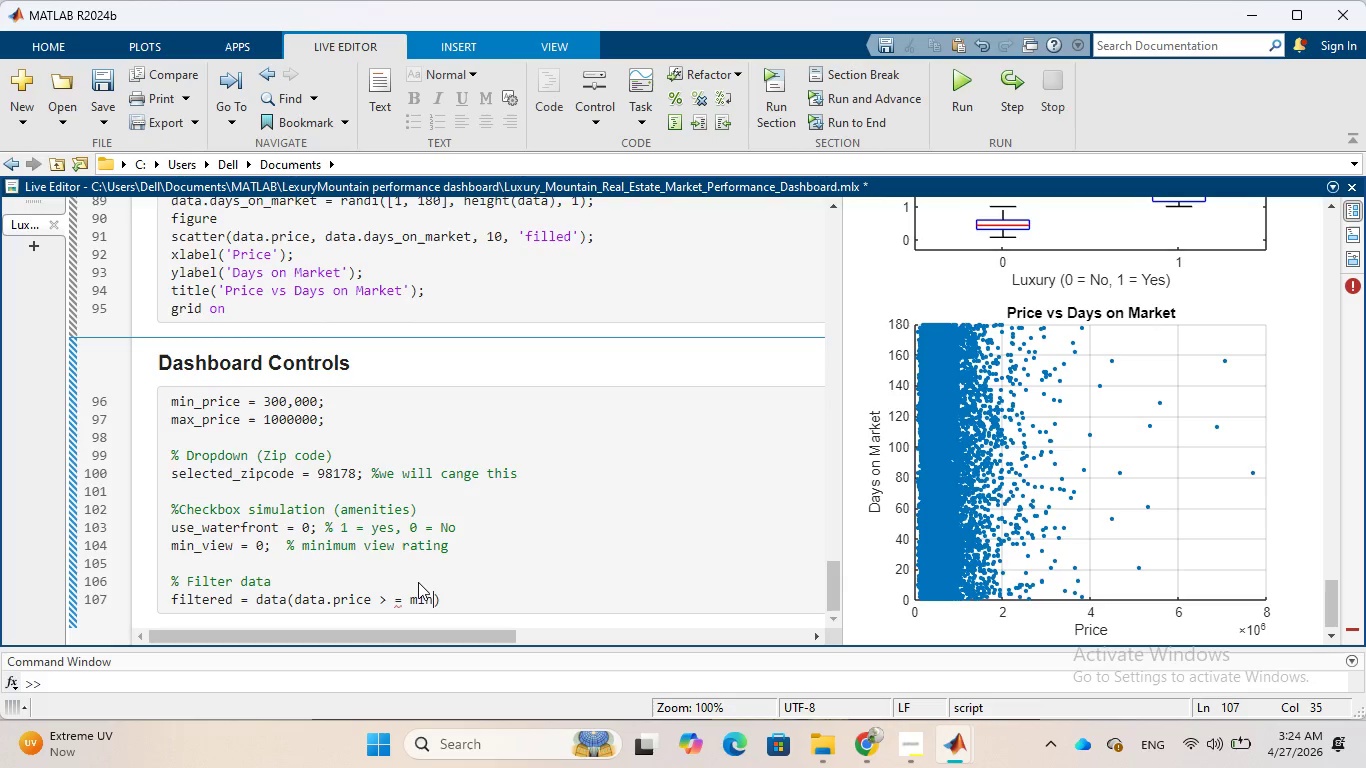 
wait(5.22)
 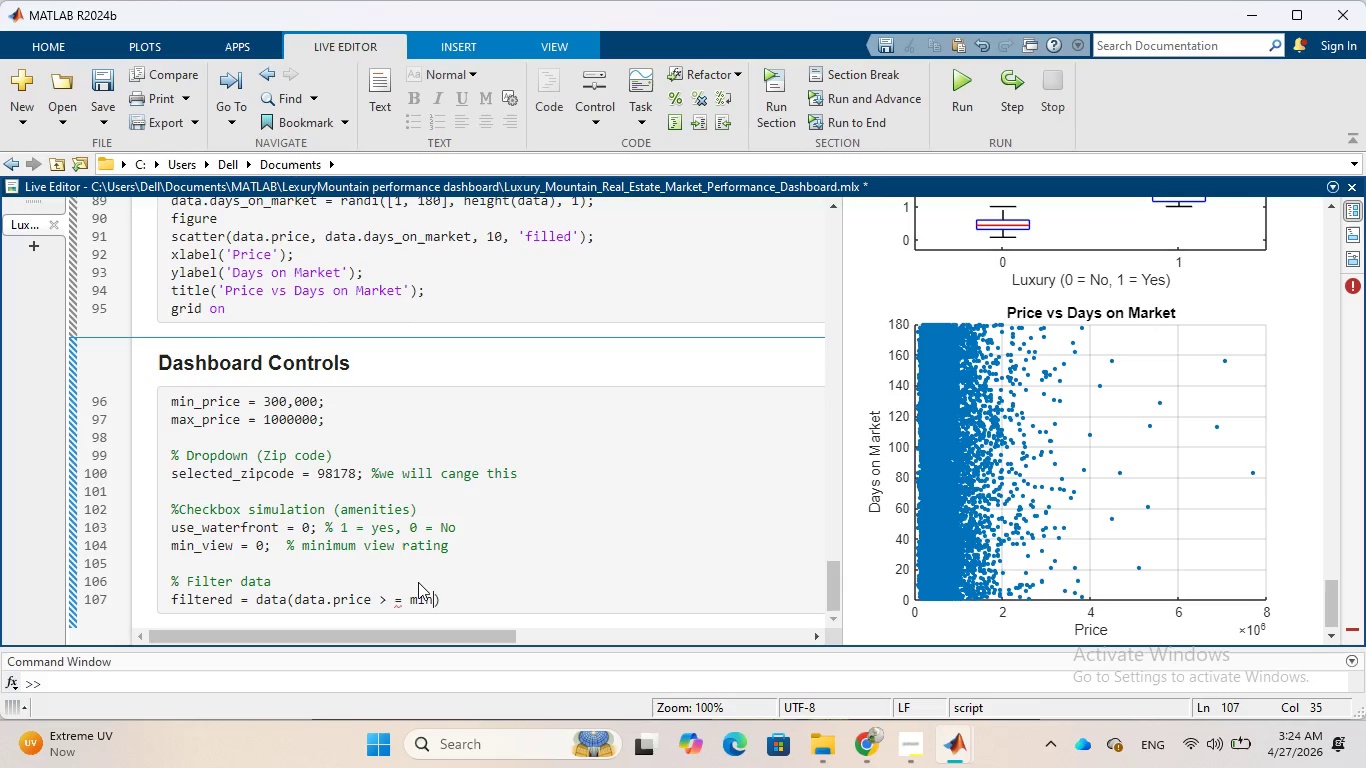 
type(_price)
 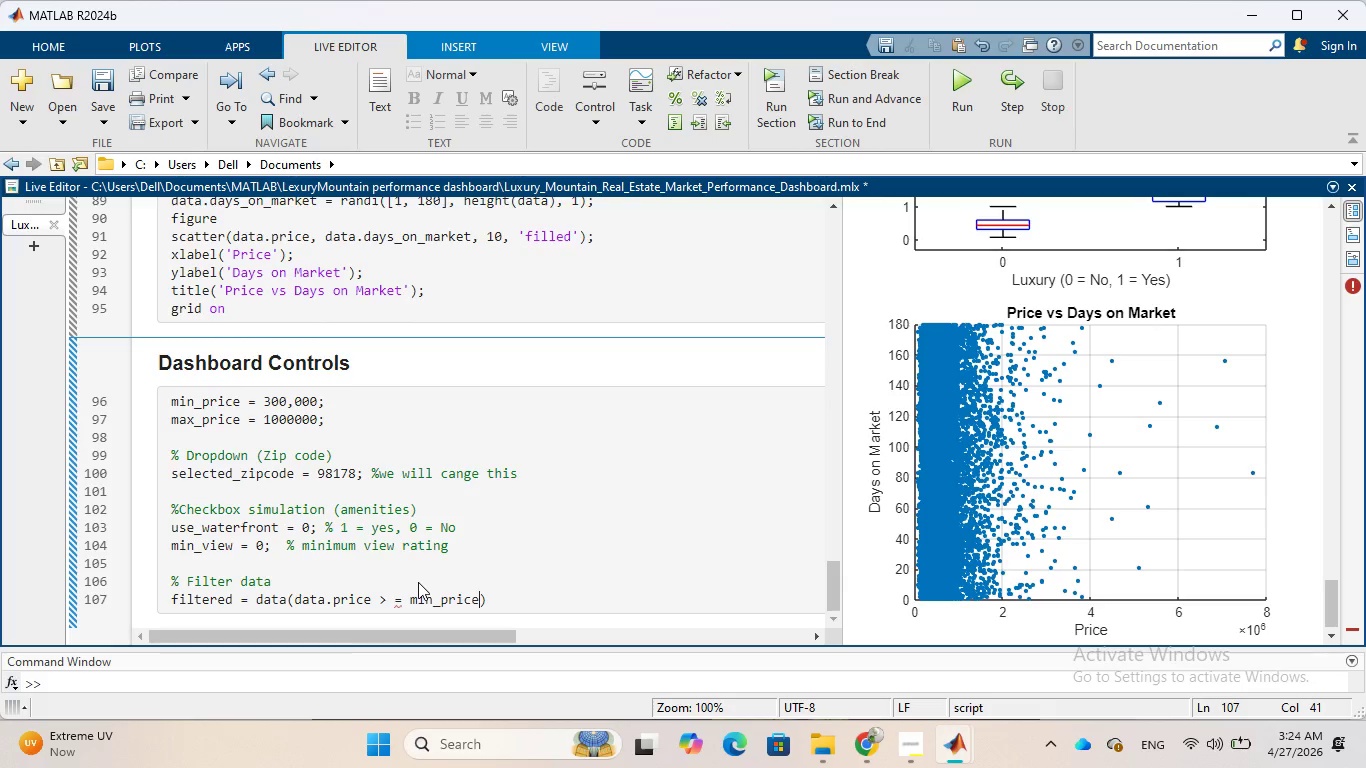 
type( & data.)
 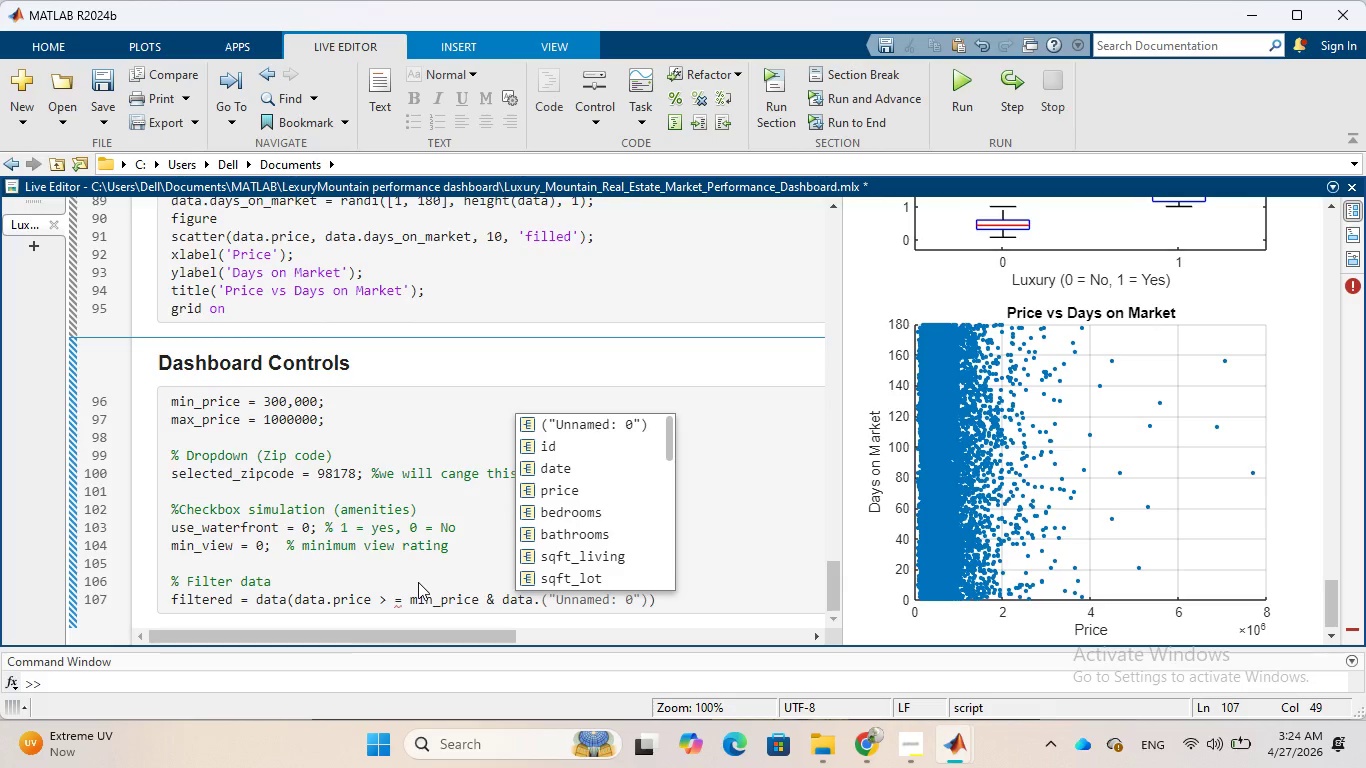 
type(price)
 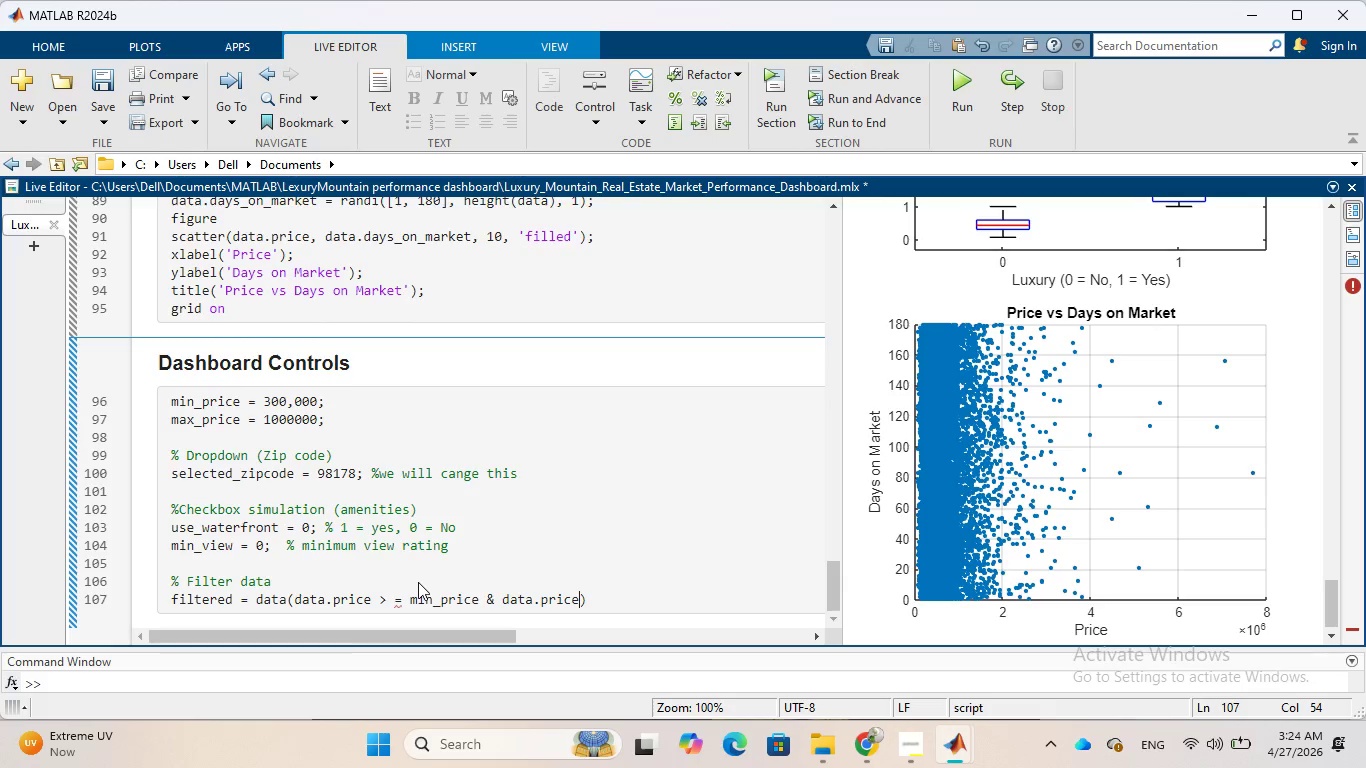 
key(Space)
 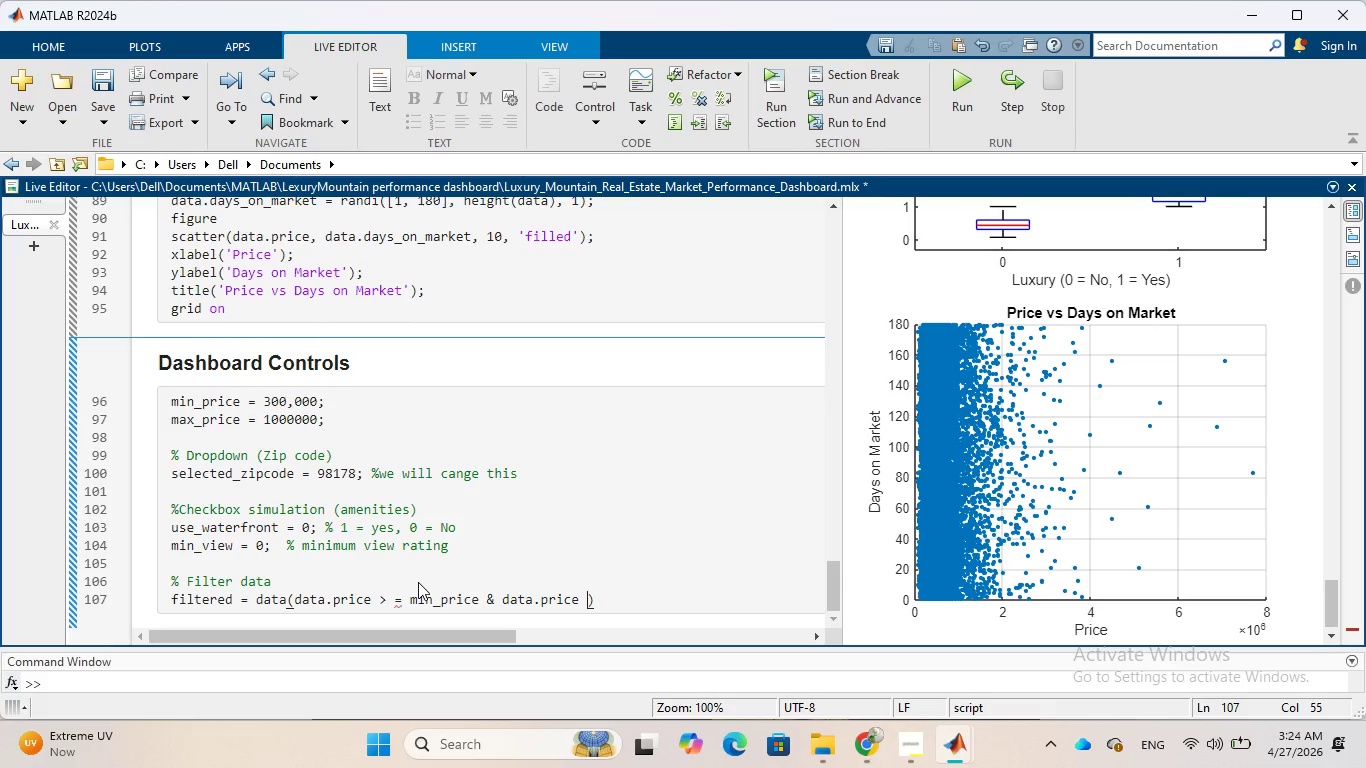 
key(Shift+Comma)
 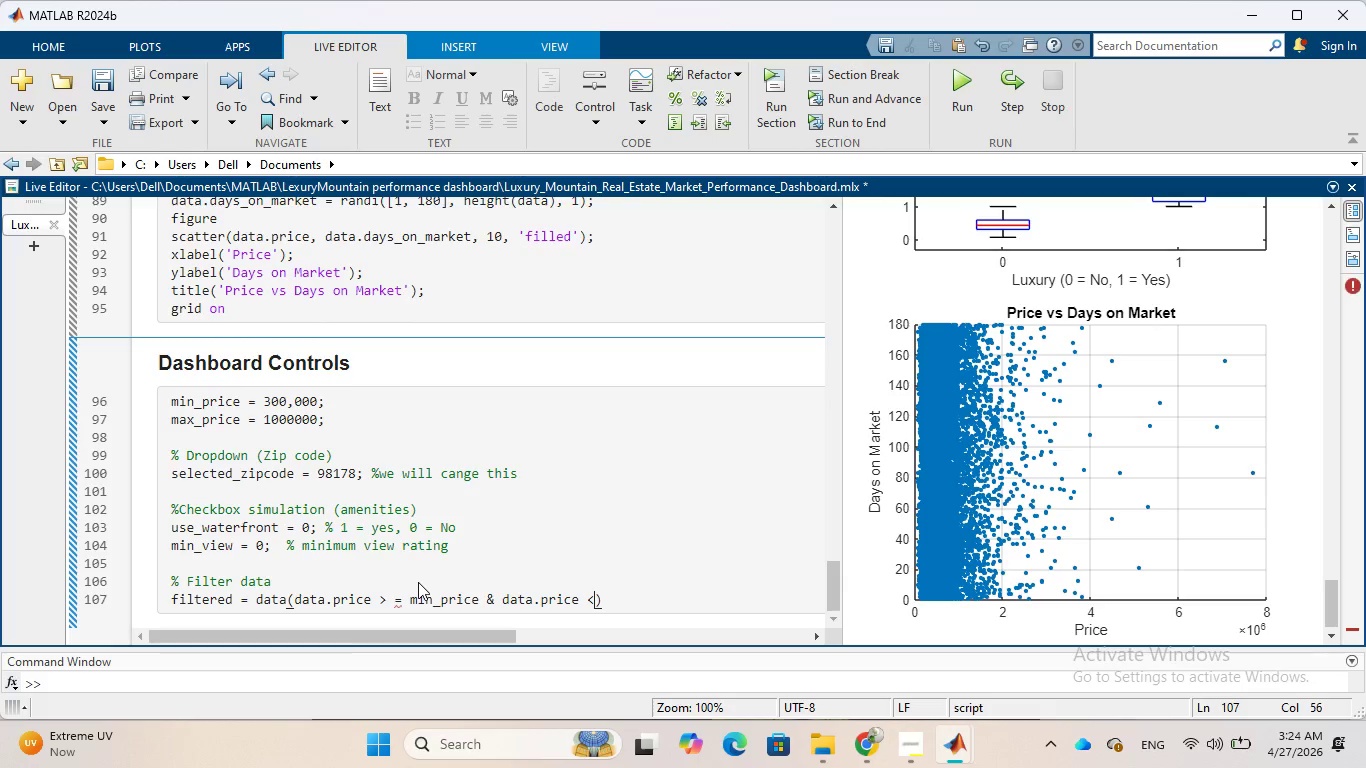 
key(Space)
 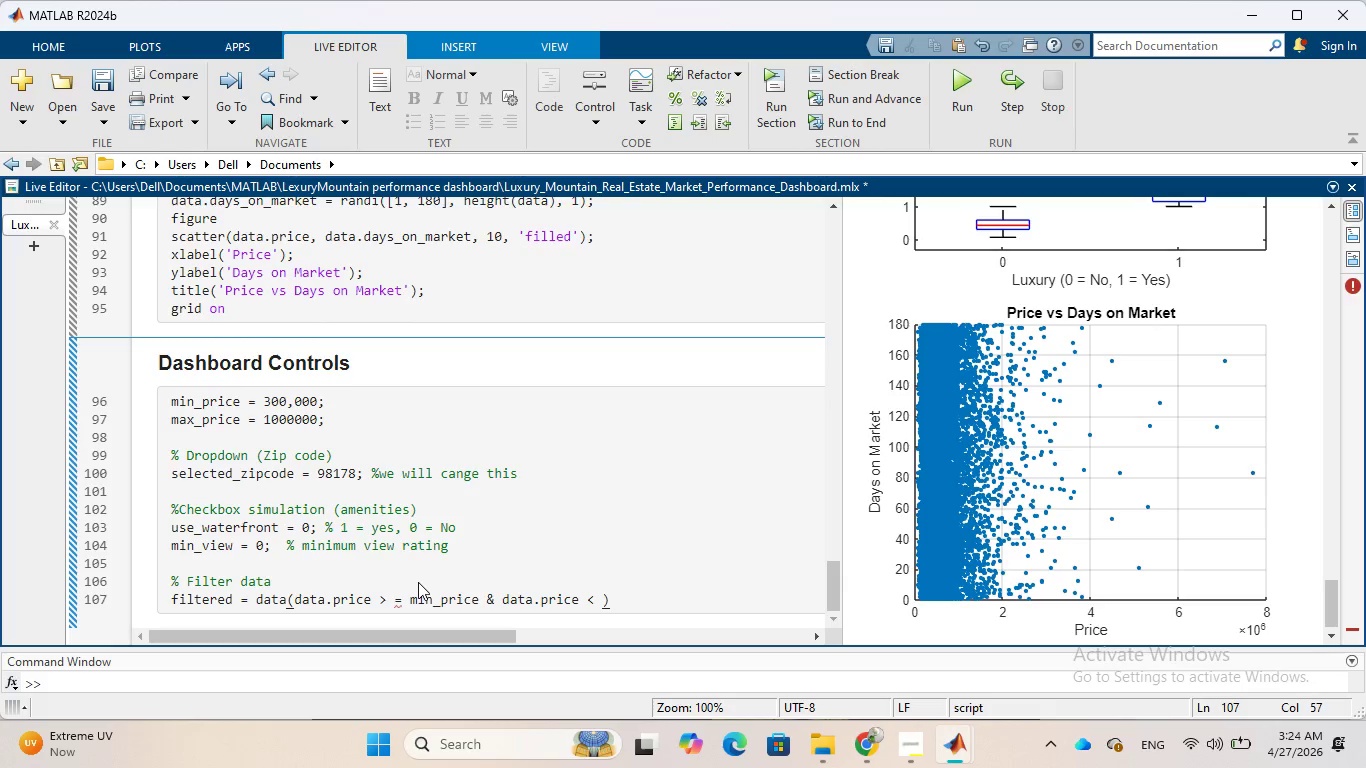 
key(Equal)
 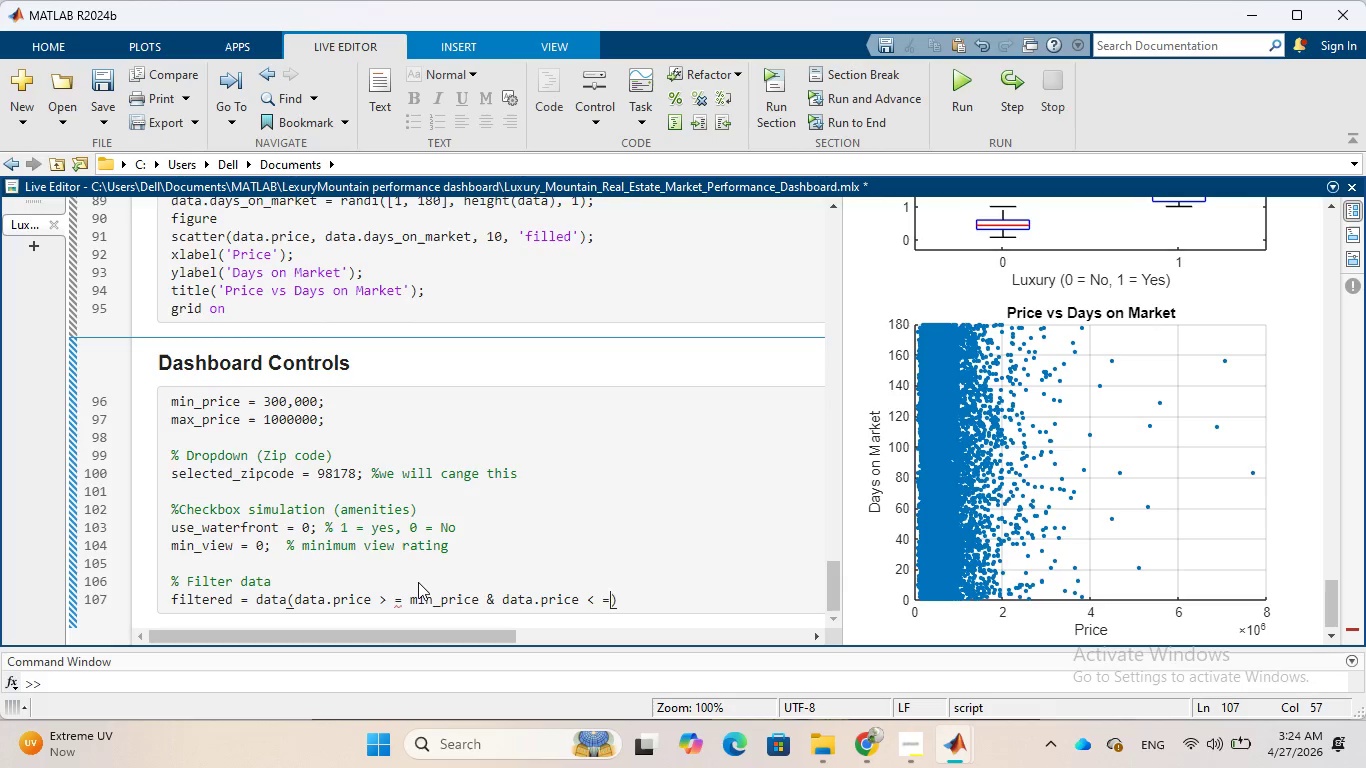 
key(Space)
 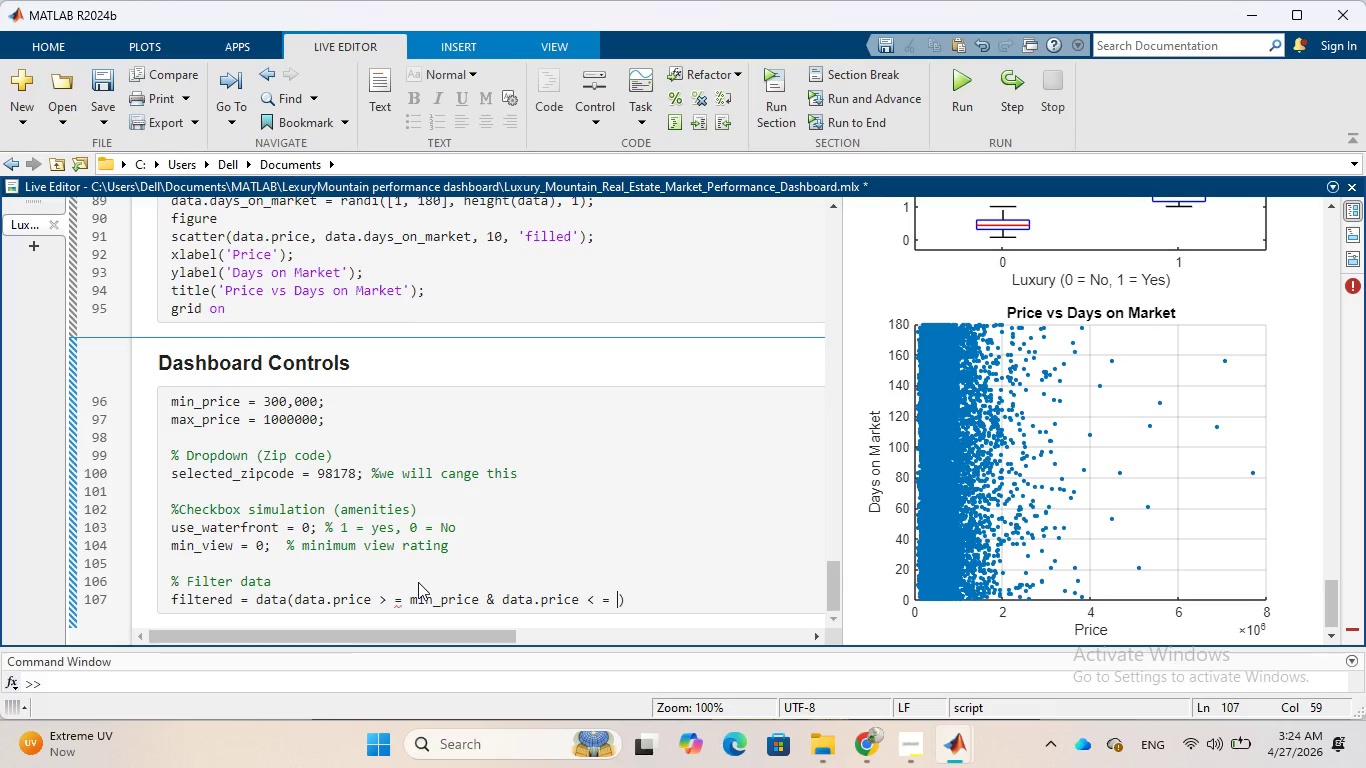 
type(max_price, :)
 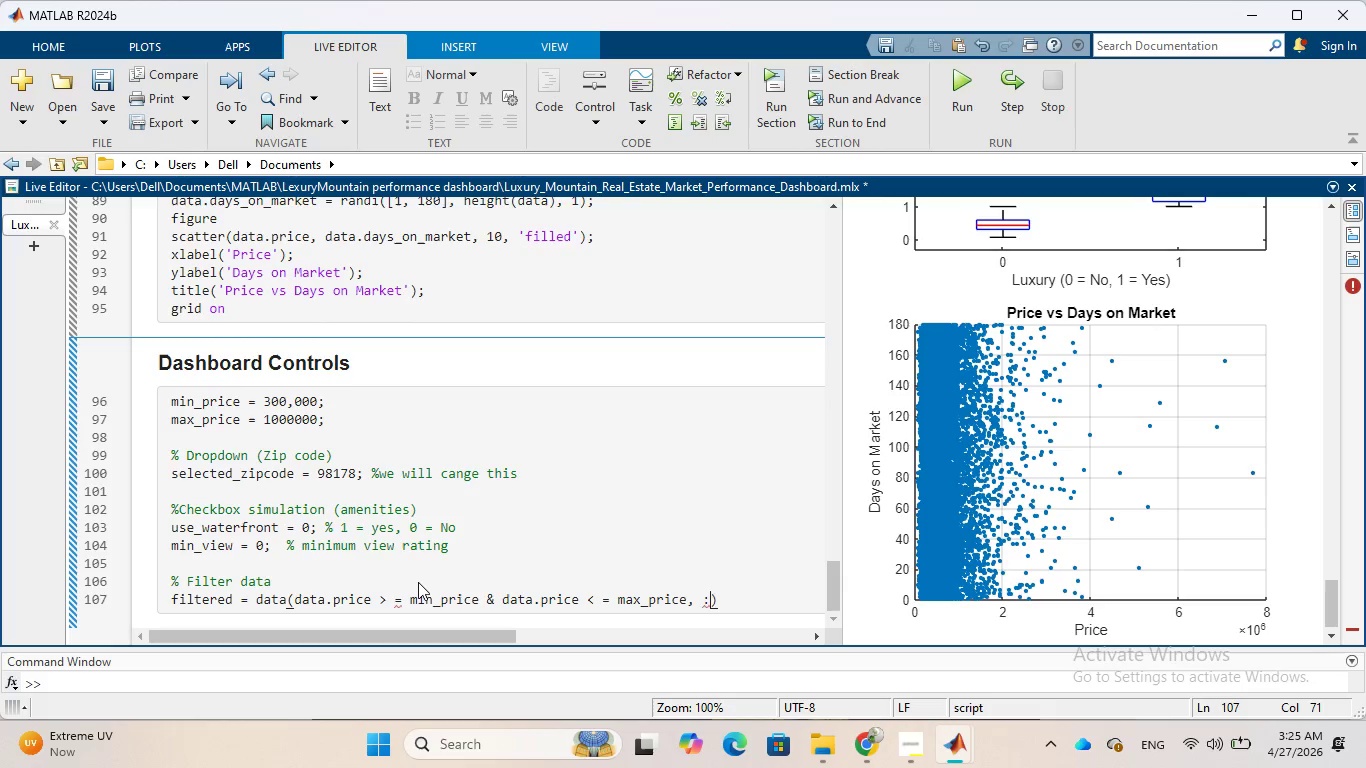 
key(ArrowRight)
 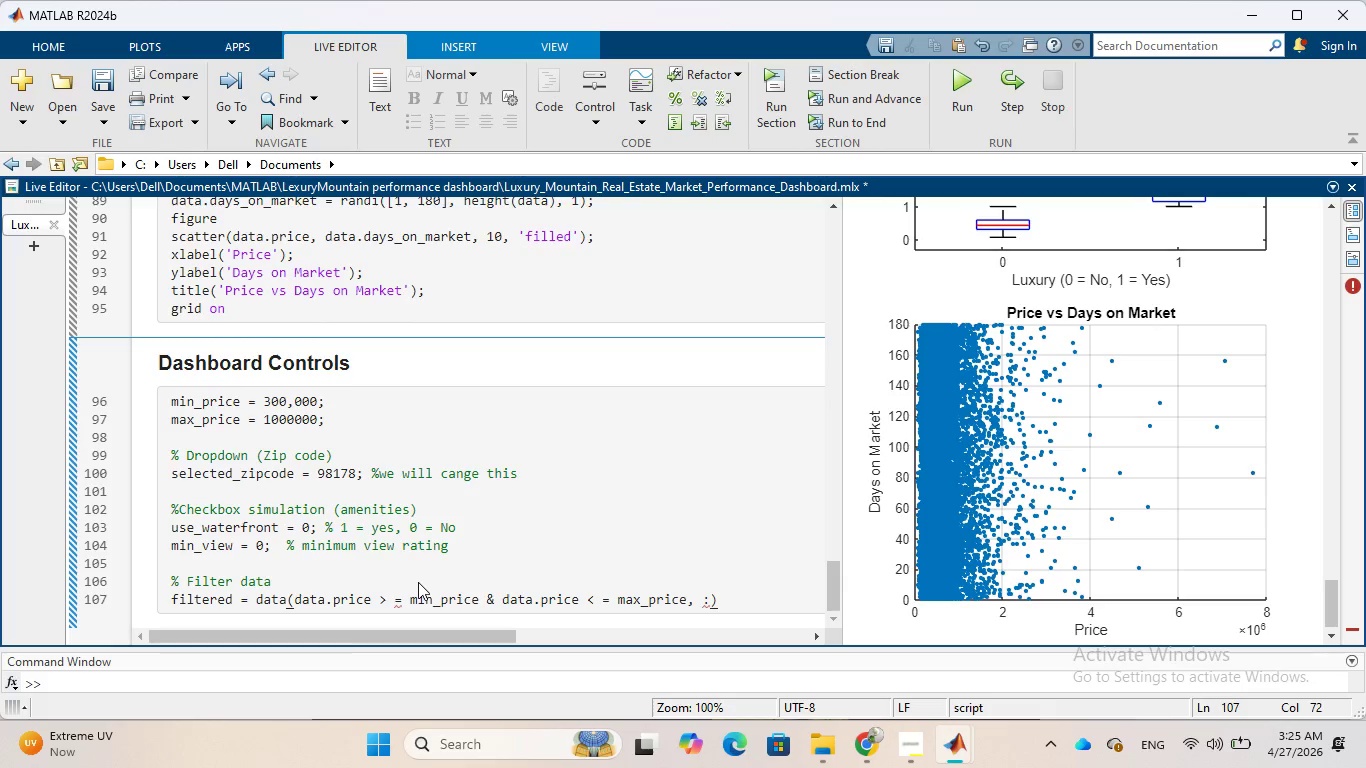 
key(Semicolon)
 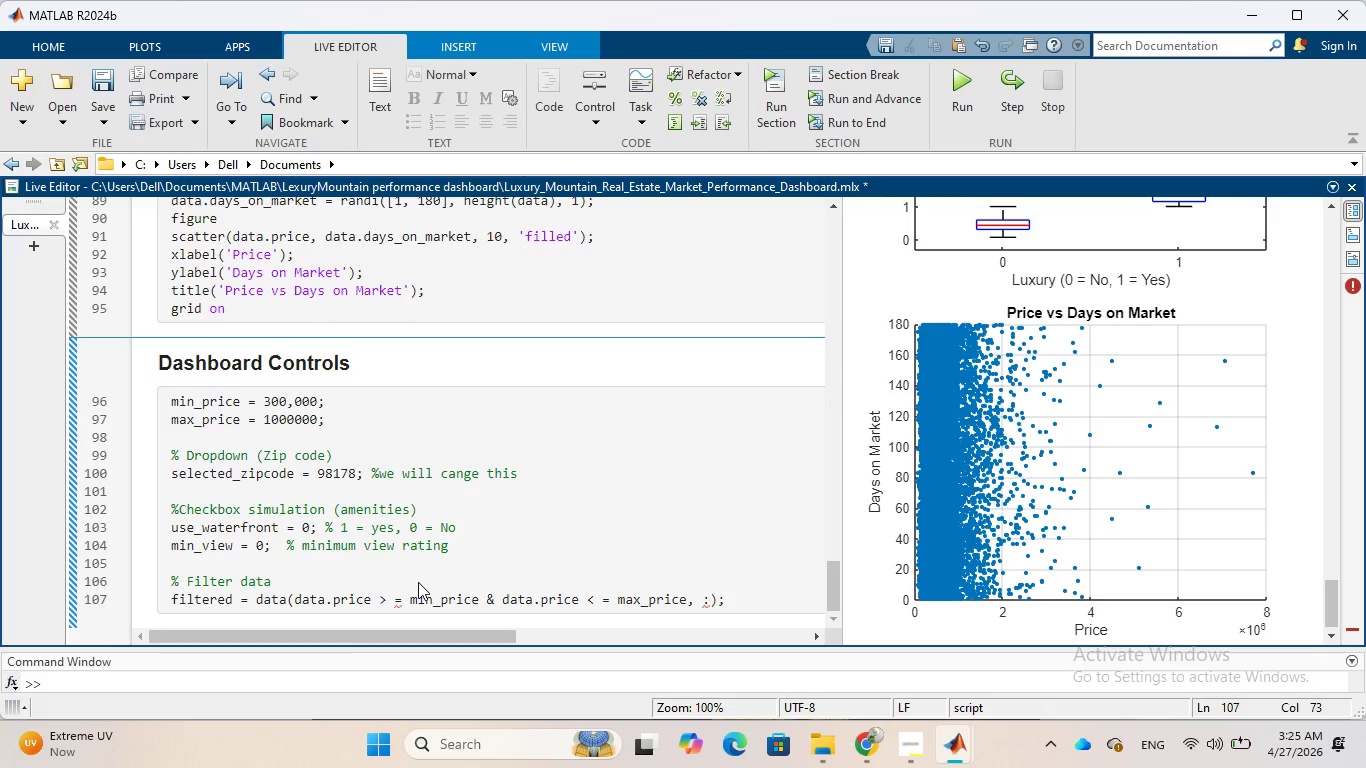 
wait(42.41)
 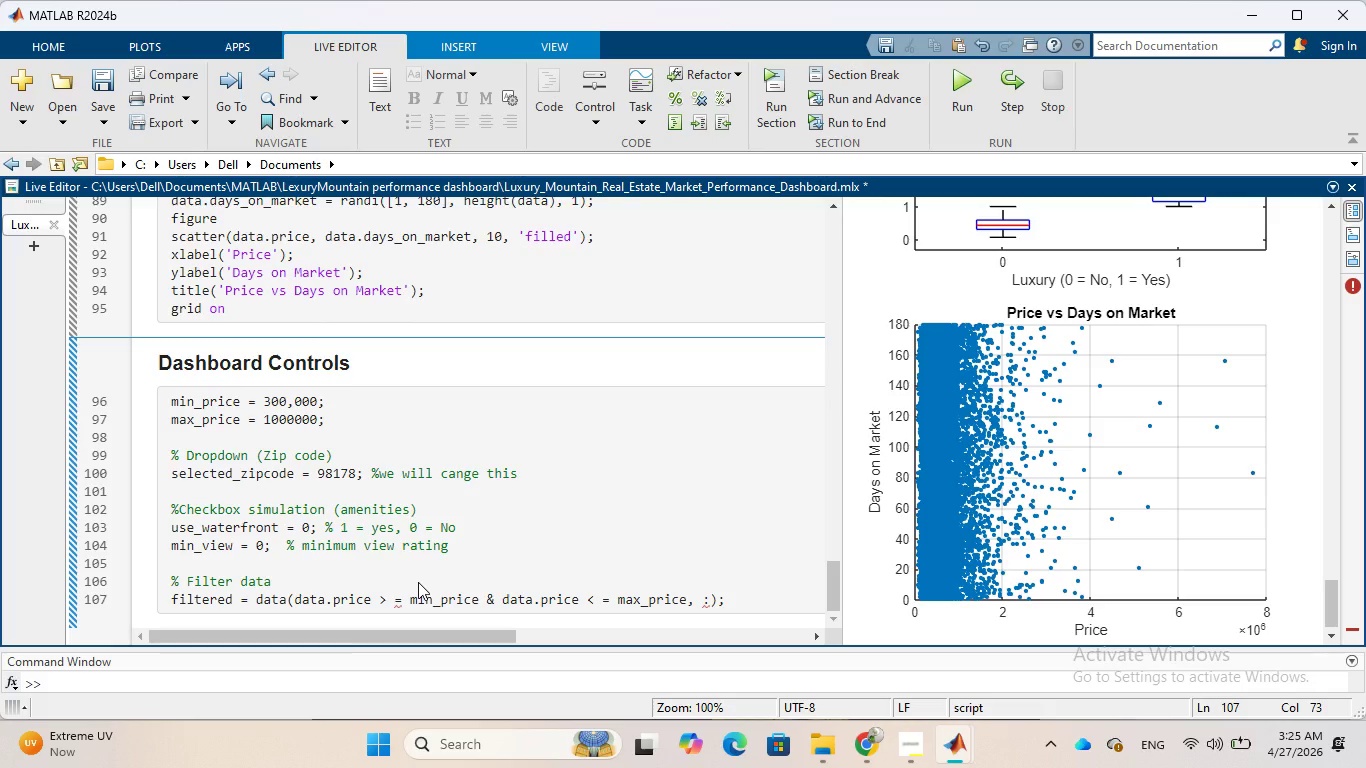 
left_click([393, 606])
 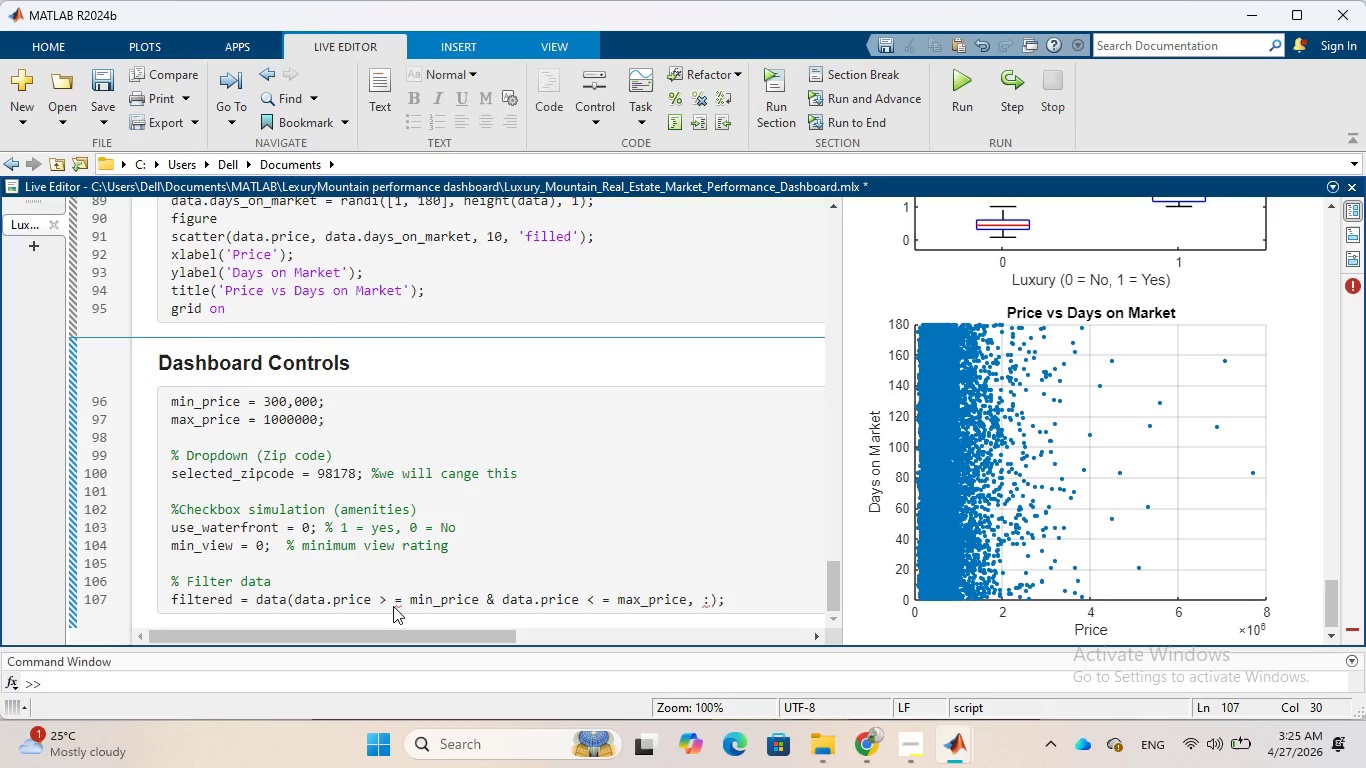 
key(Backspace)
 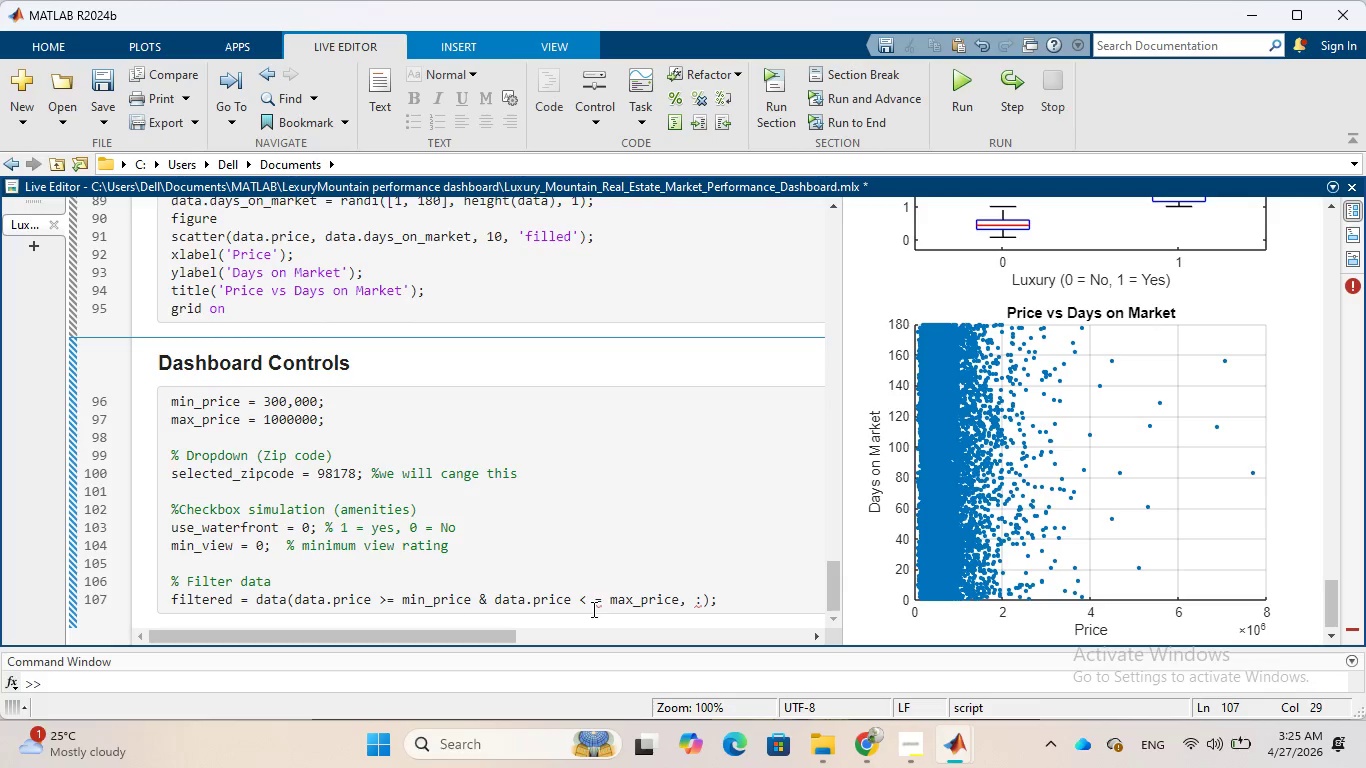 
left_click([593, 602])
 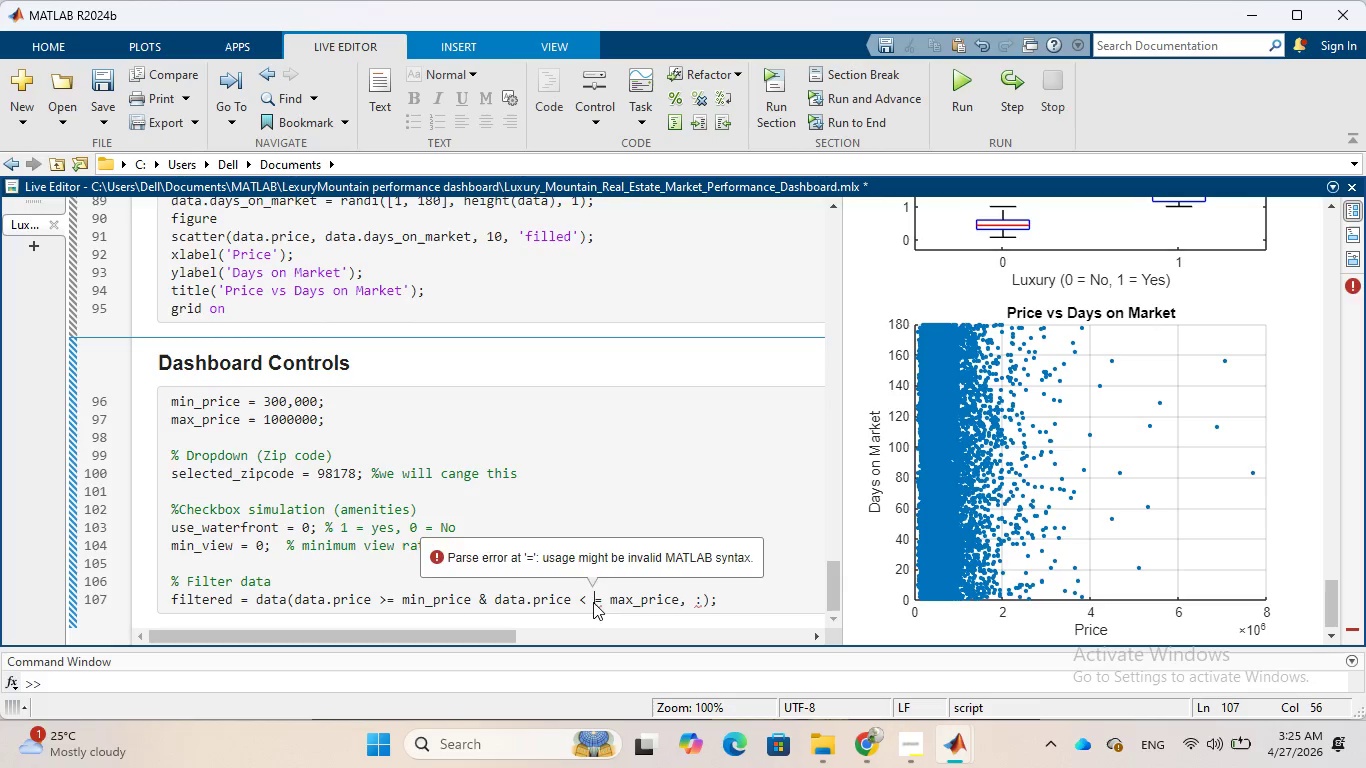 
key(Backspace)
 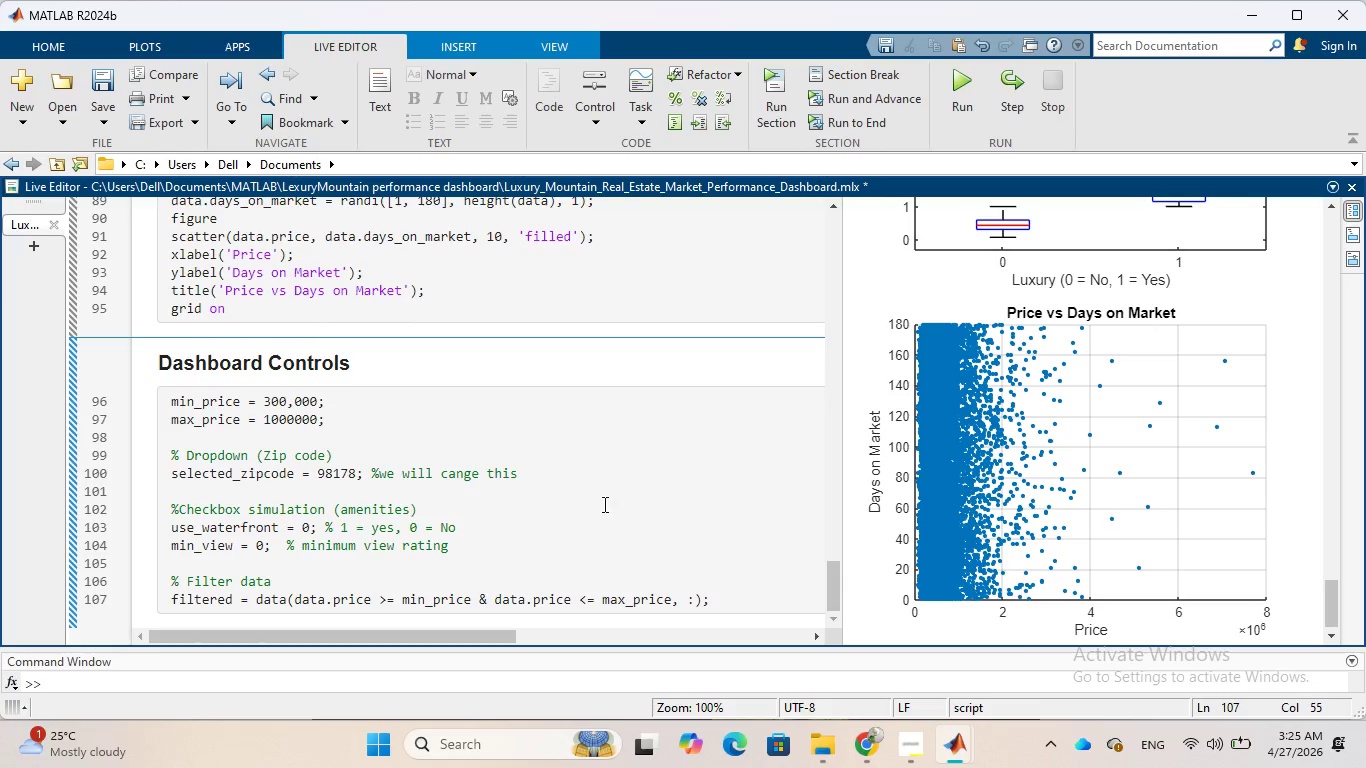 
scroll: coordinate [407, 496], scroll_direction: down, amount: 2.0
 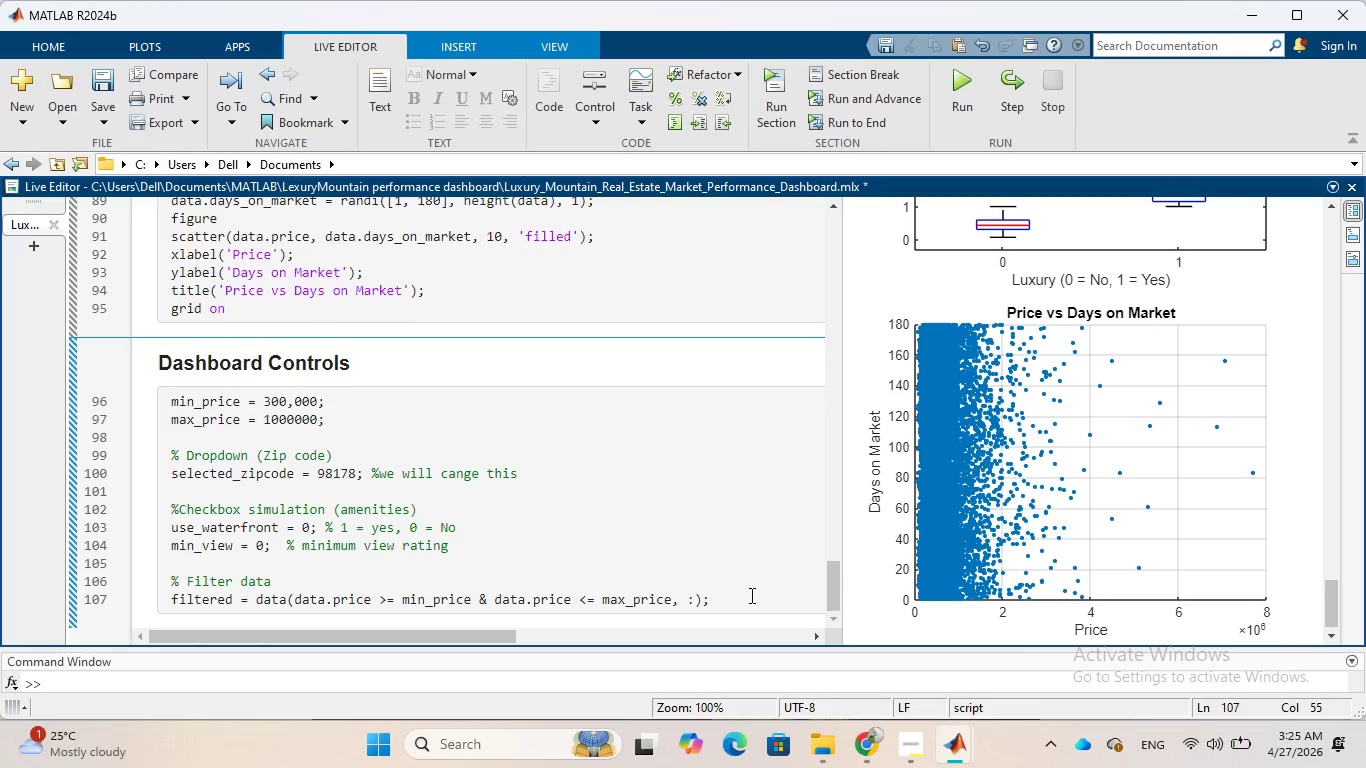 
left_click([745, 601])
 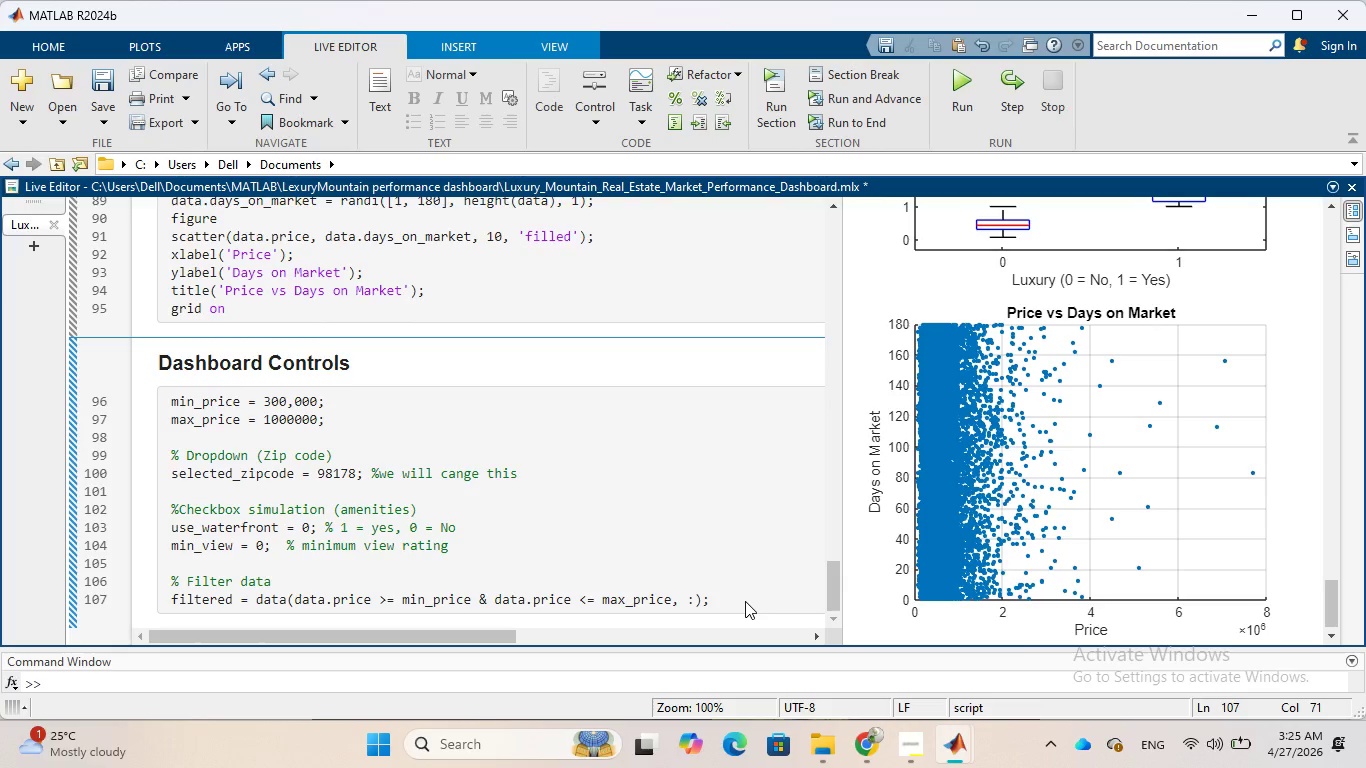 
key(Enter)
 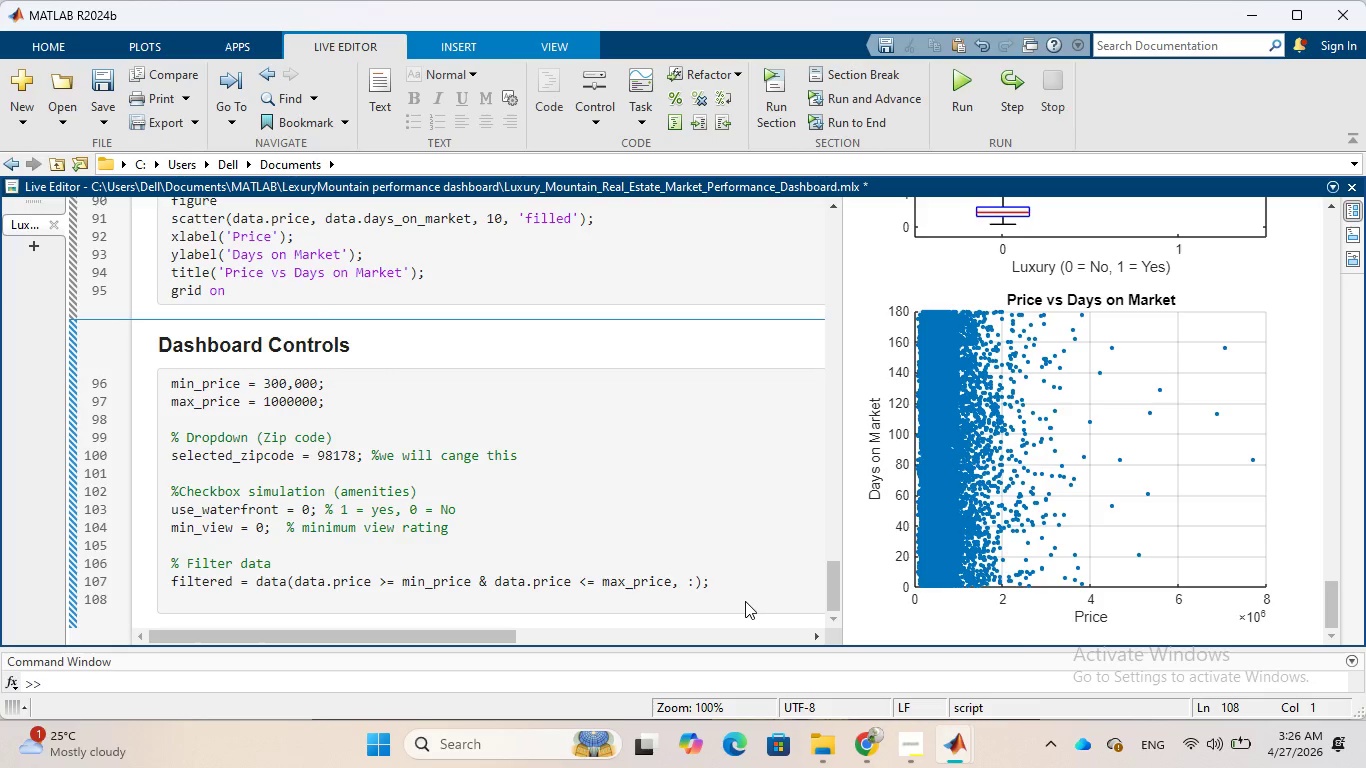 
wait(7.62)
 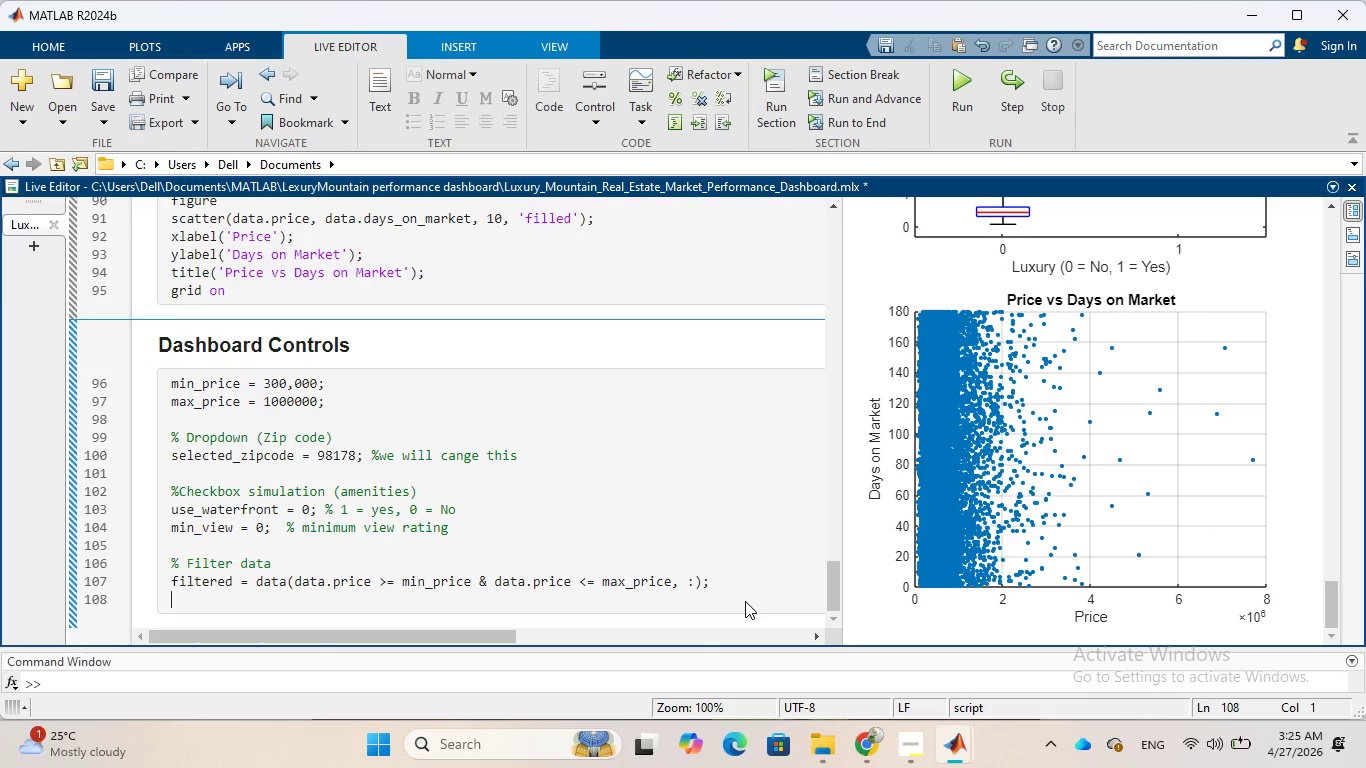 
key(Enter)
 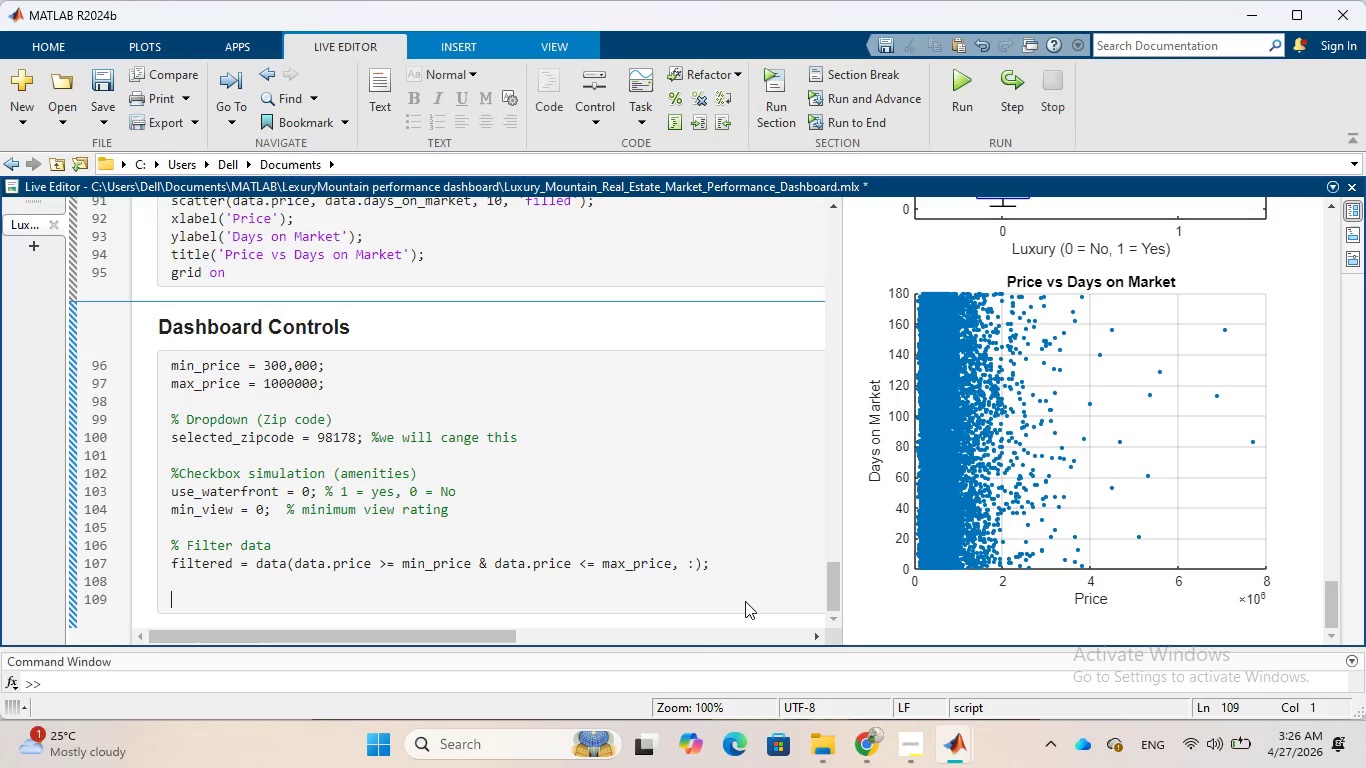 
key(Shift+5)
 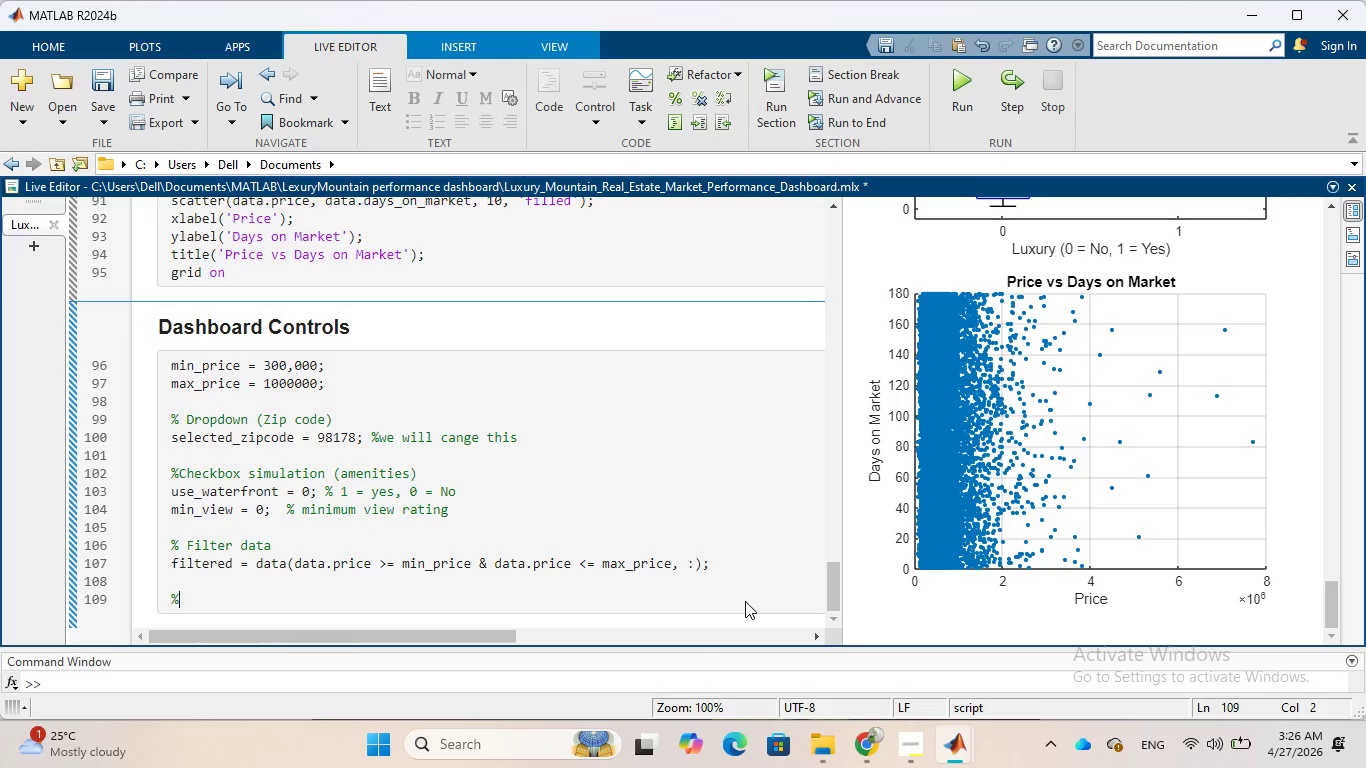 
wait(6.48)
 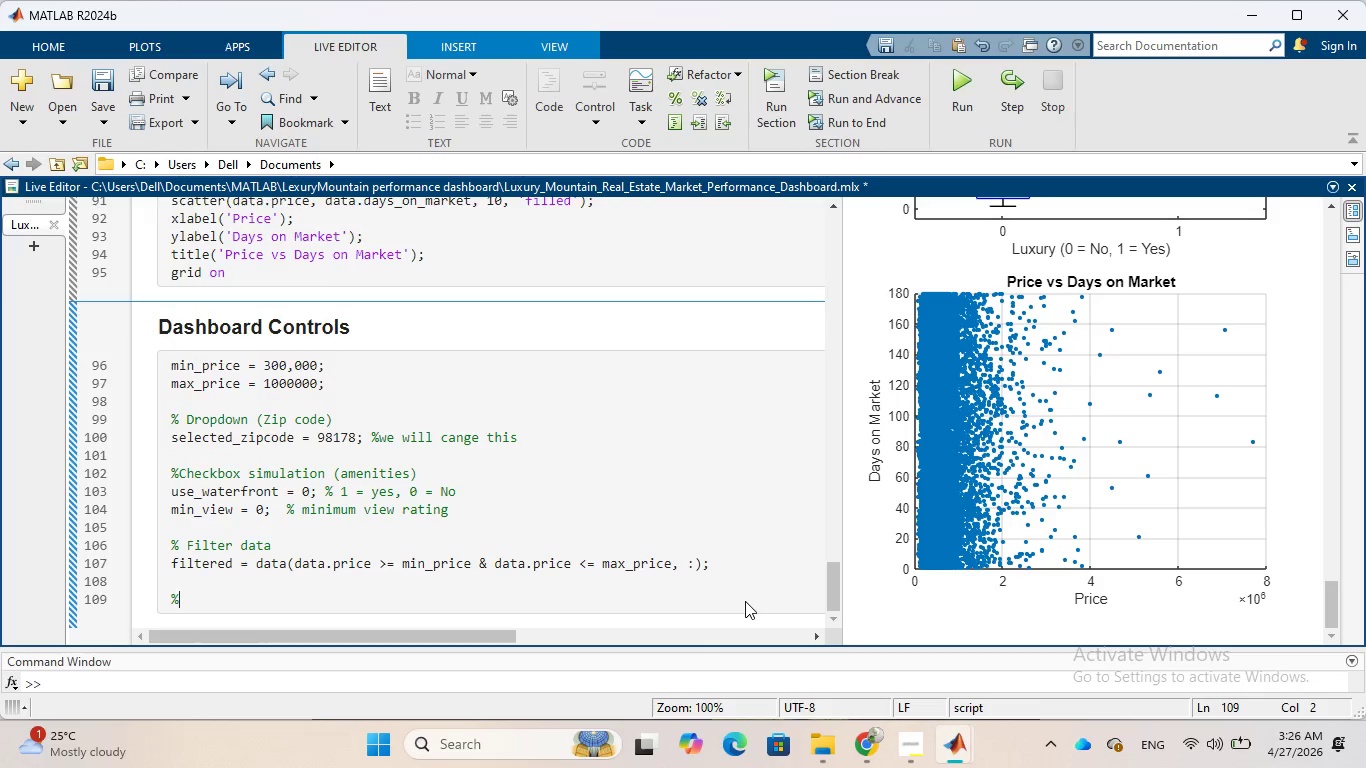 
type(zip)
 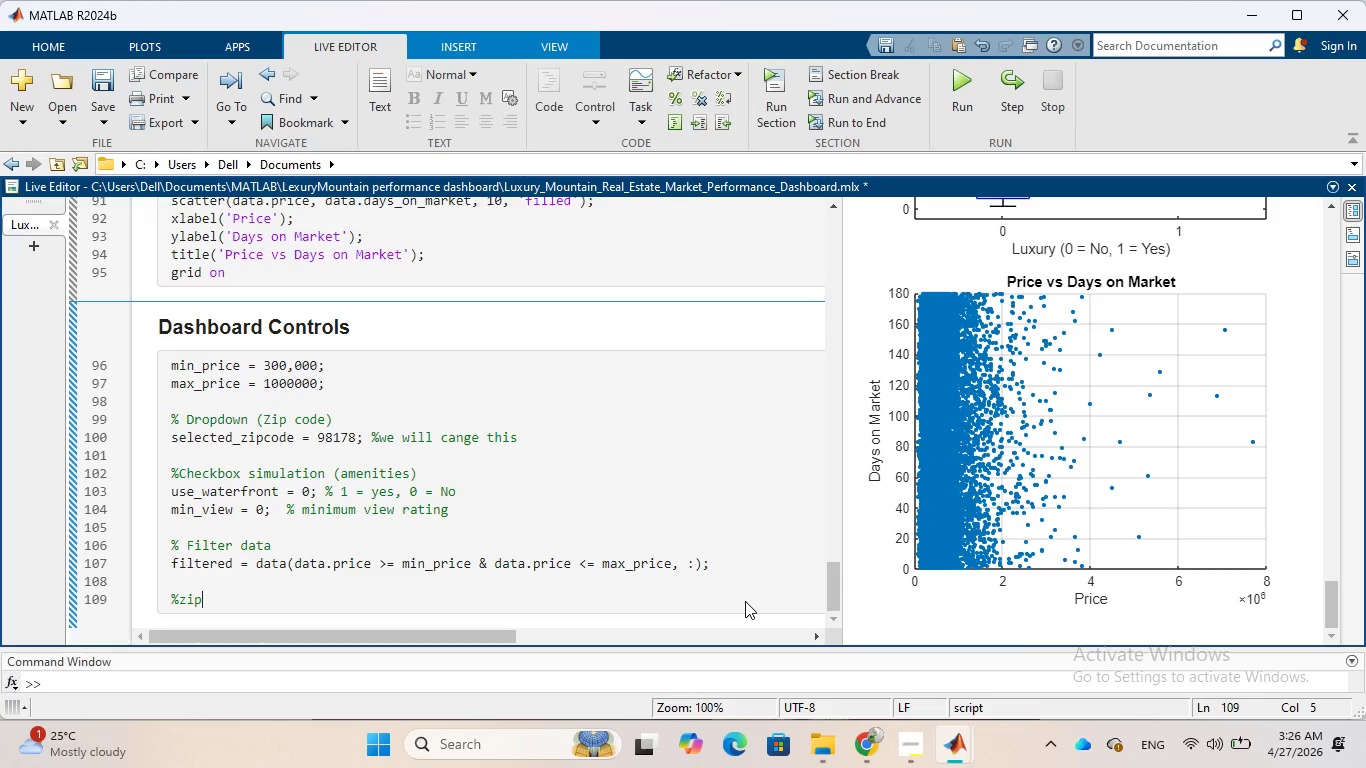 
type(code filter)
 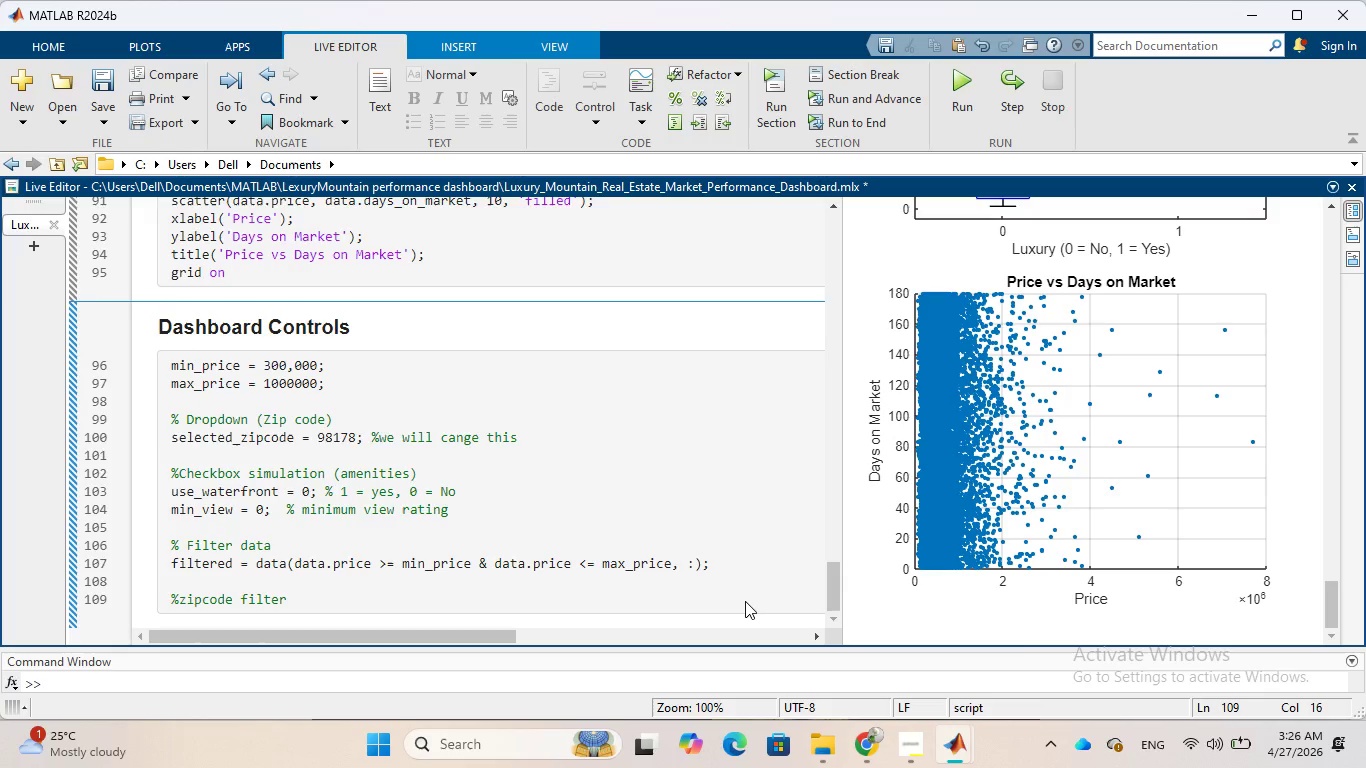 
key(Enter)
 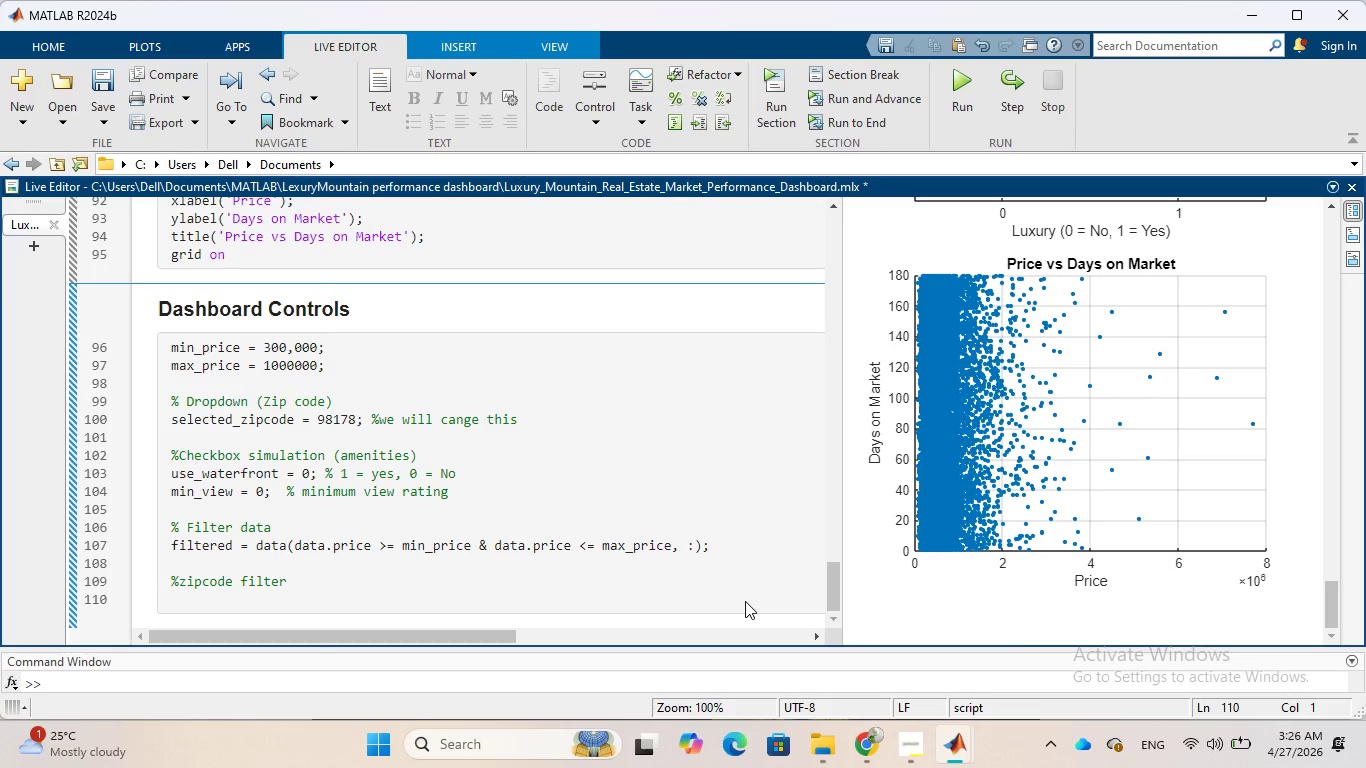 
wait(13.31)
 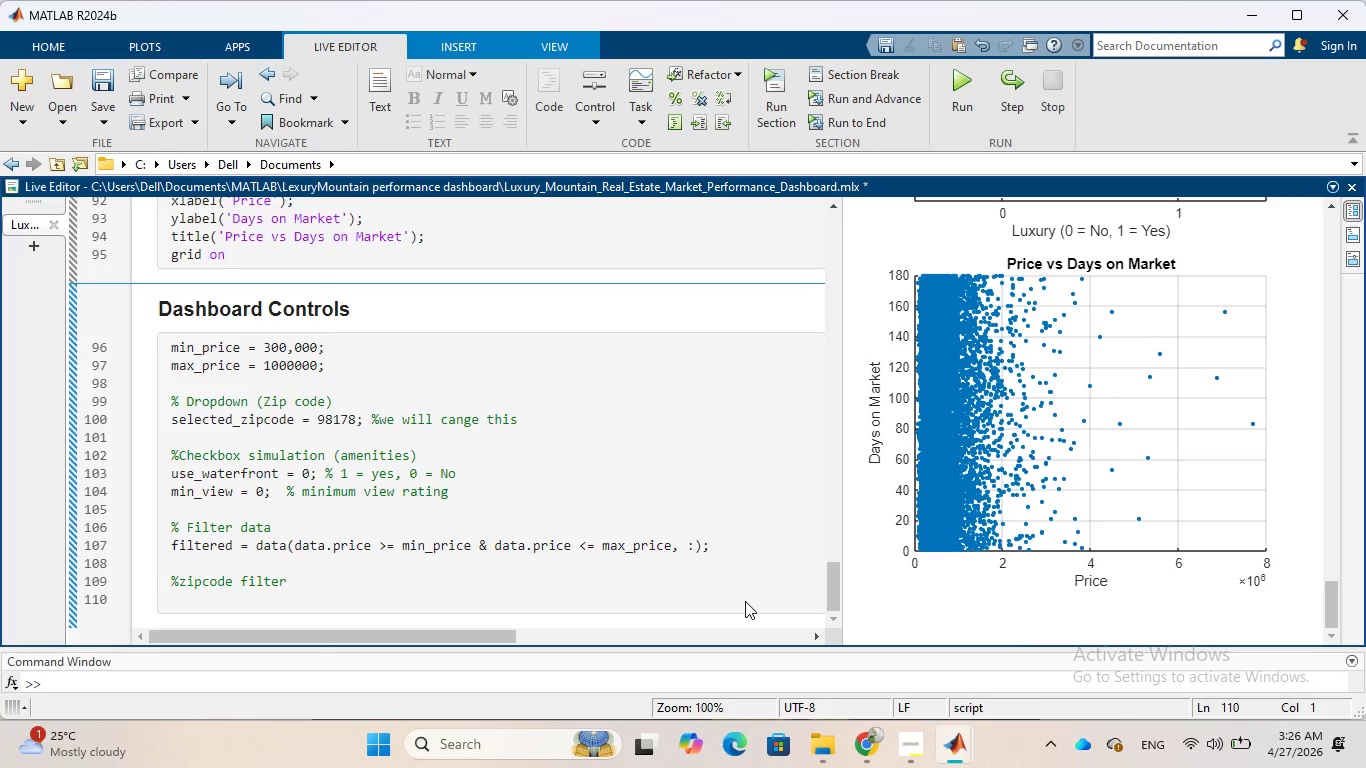 
type(if sele)
key(Tab)
 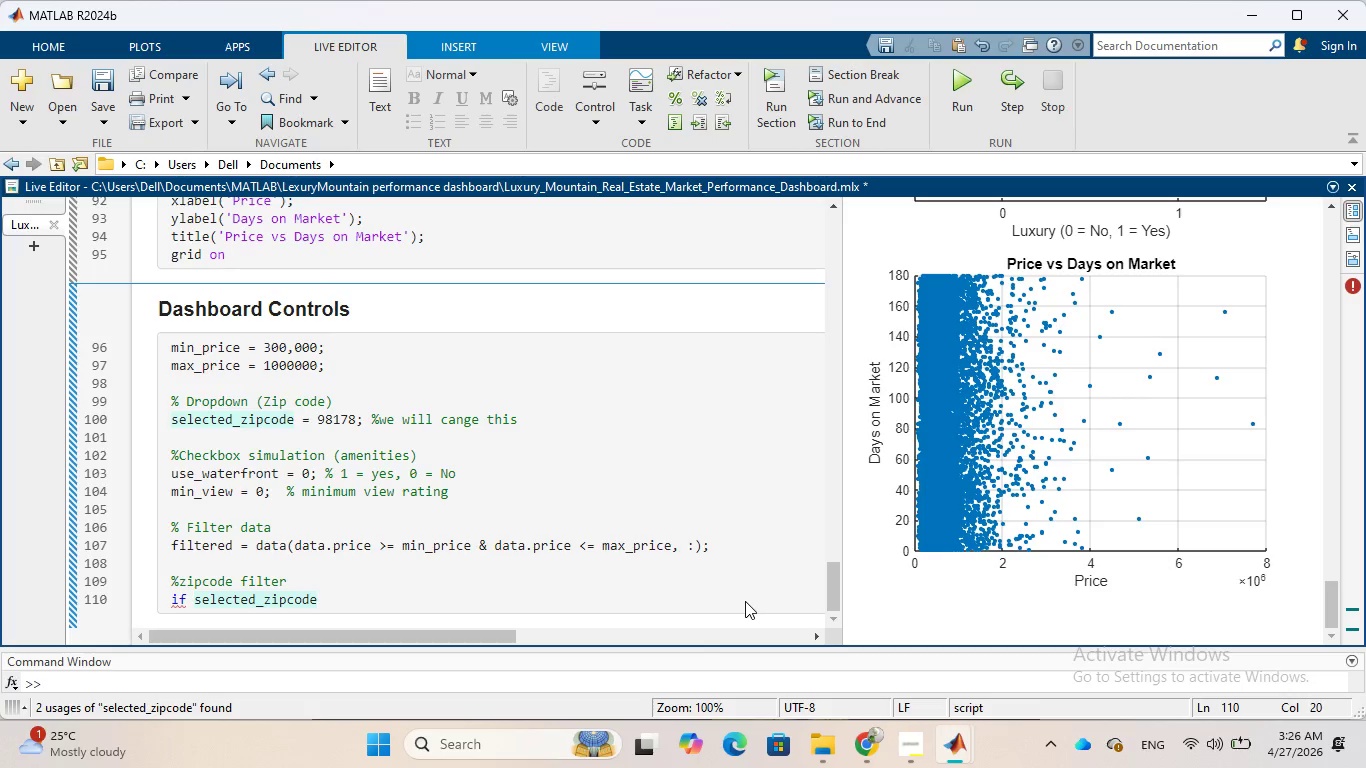 
wait(7.8)
 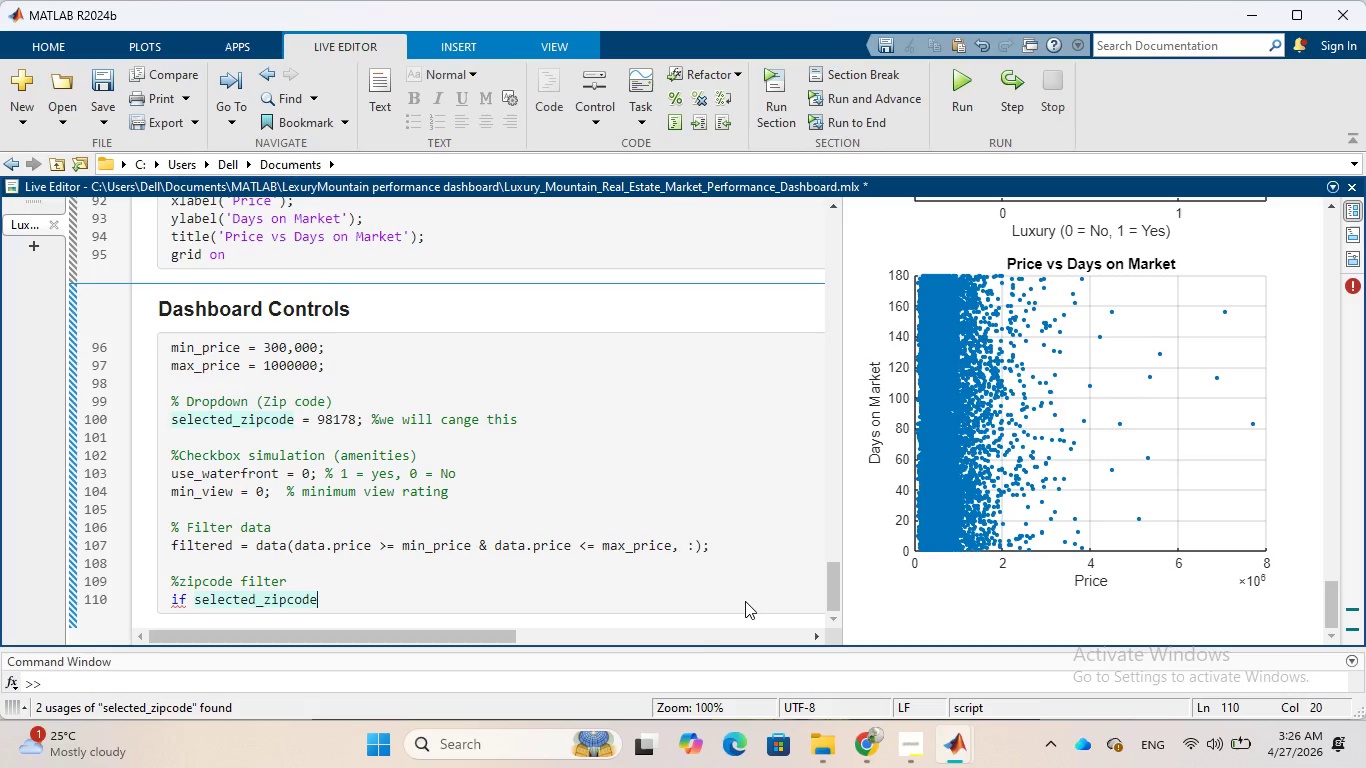 
key(Space)
 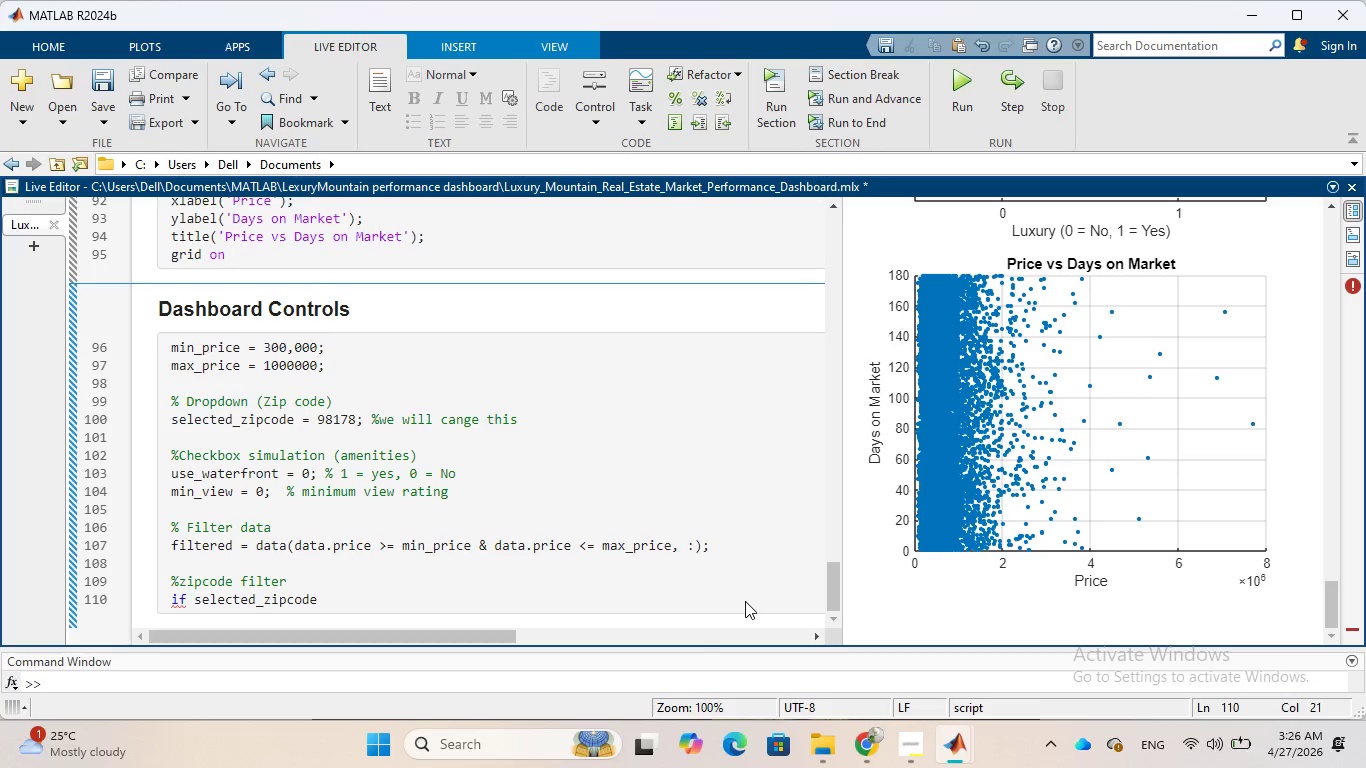 
key(Shift+Backquote)
 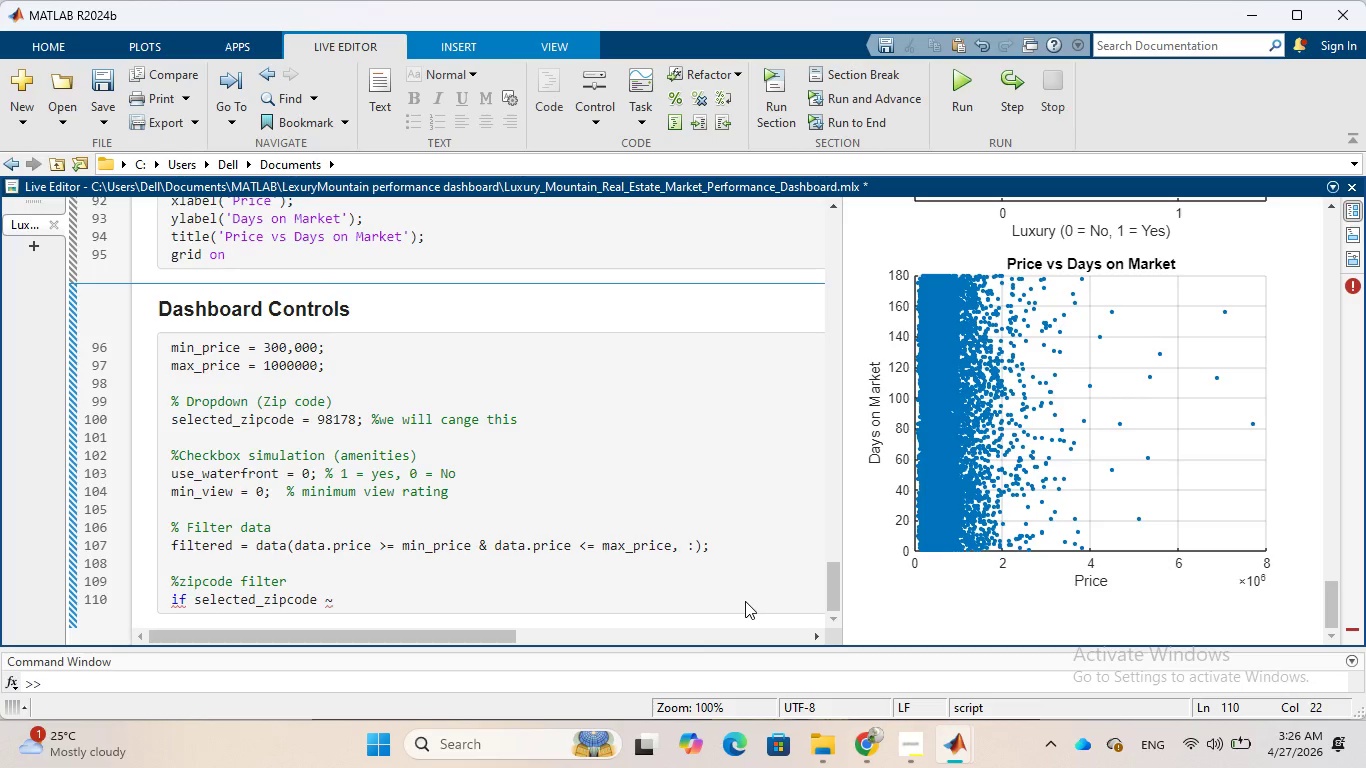 
key(Equal)
 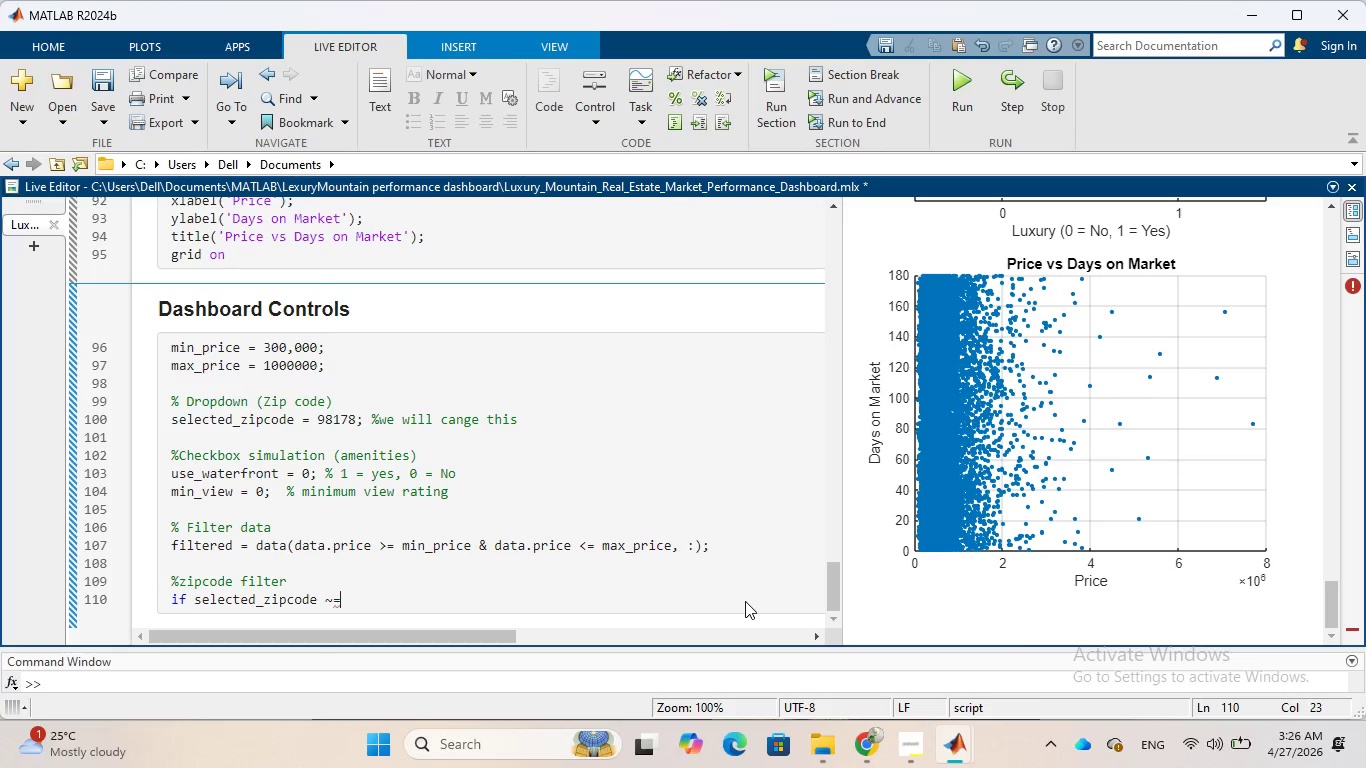 
key(Space)
 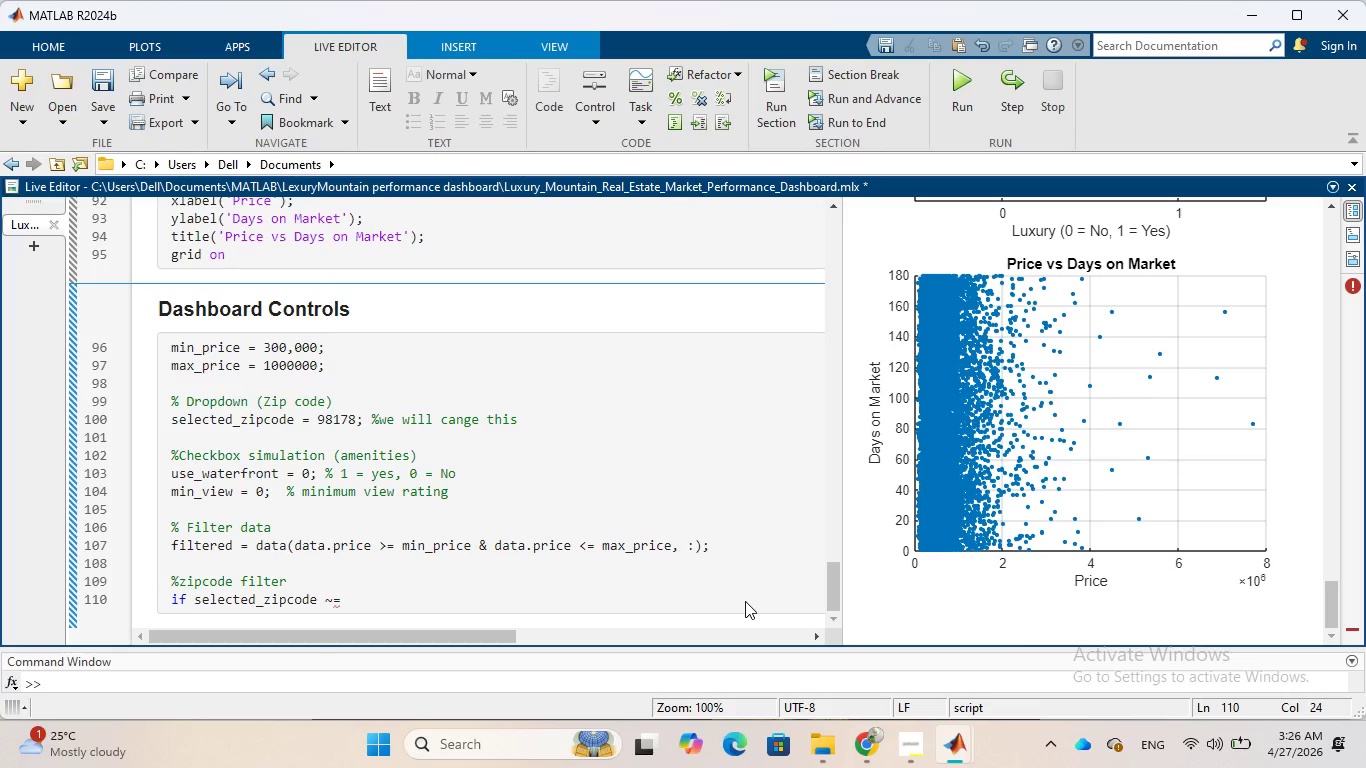 
key(0)
 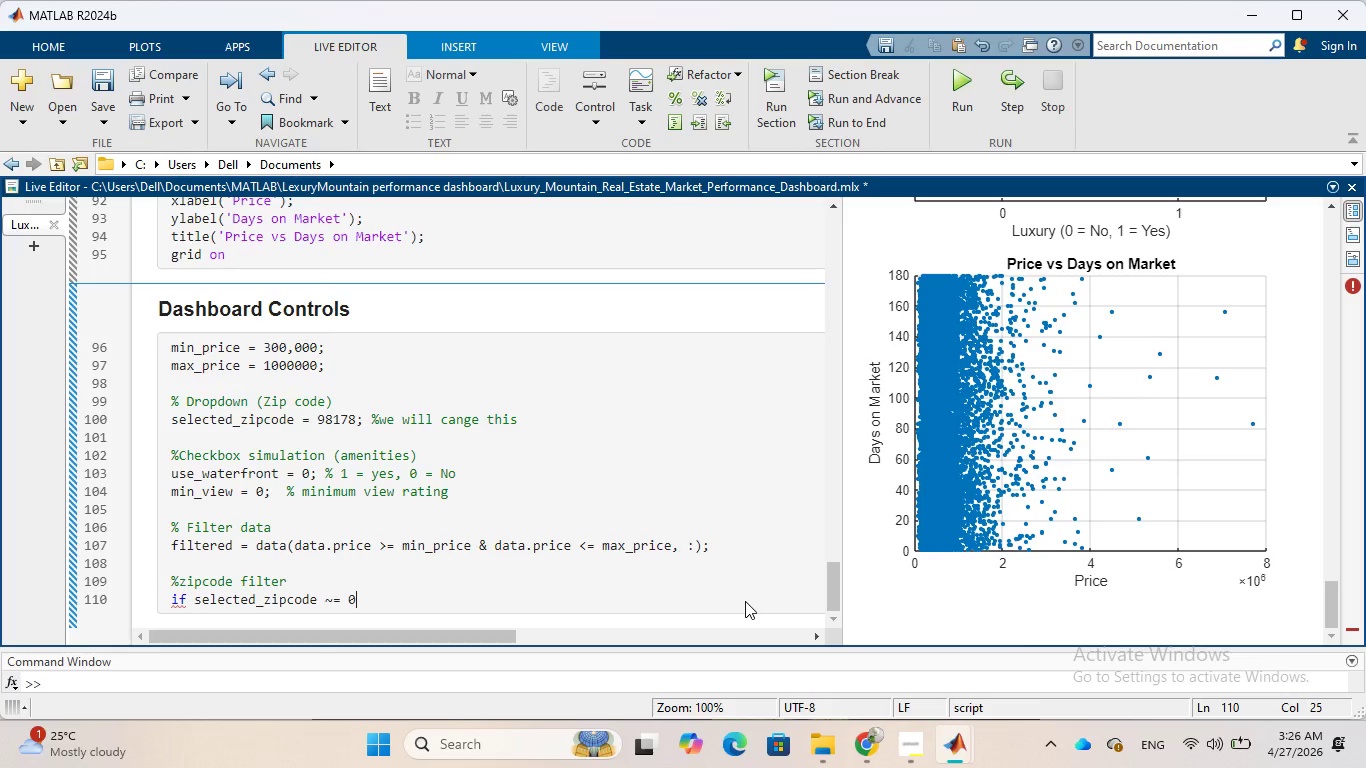 
key(Enter)
 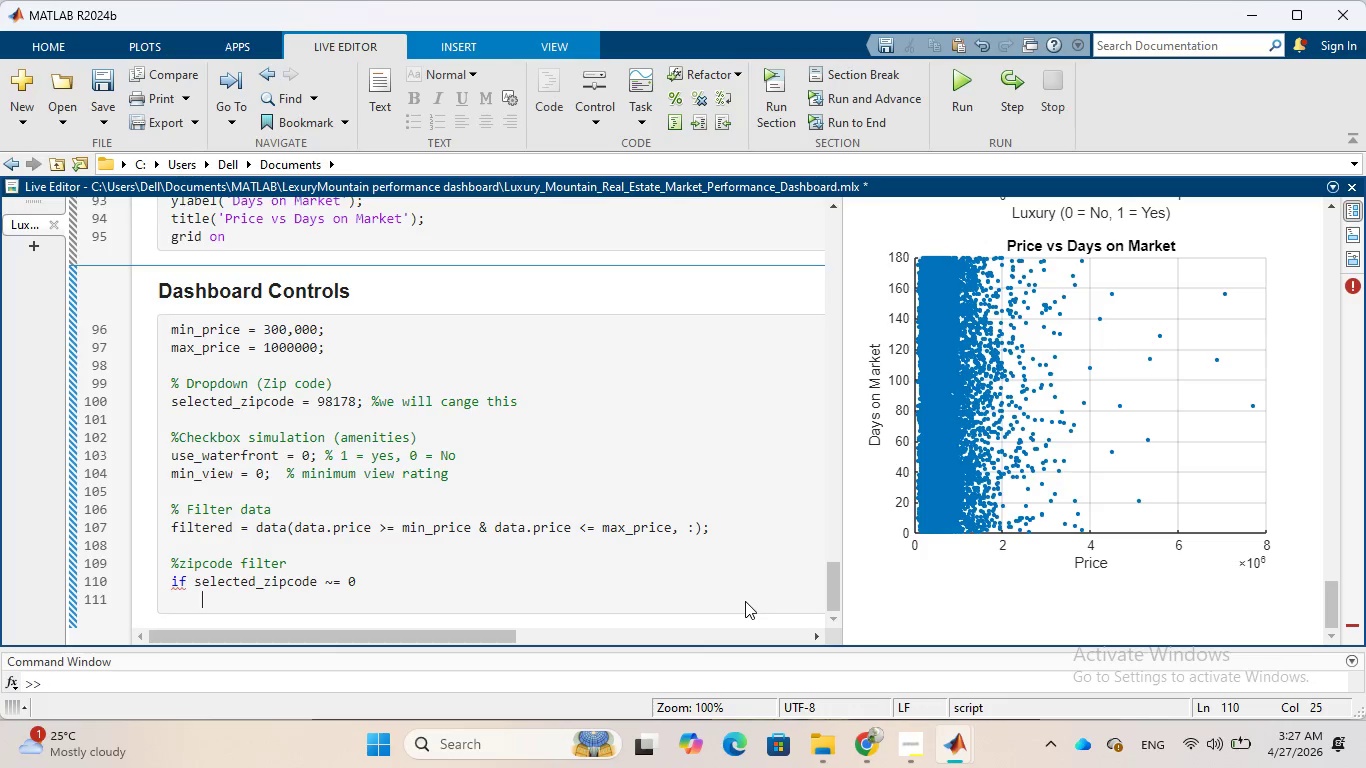 
type(filtered)
 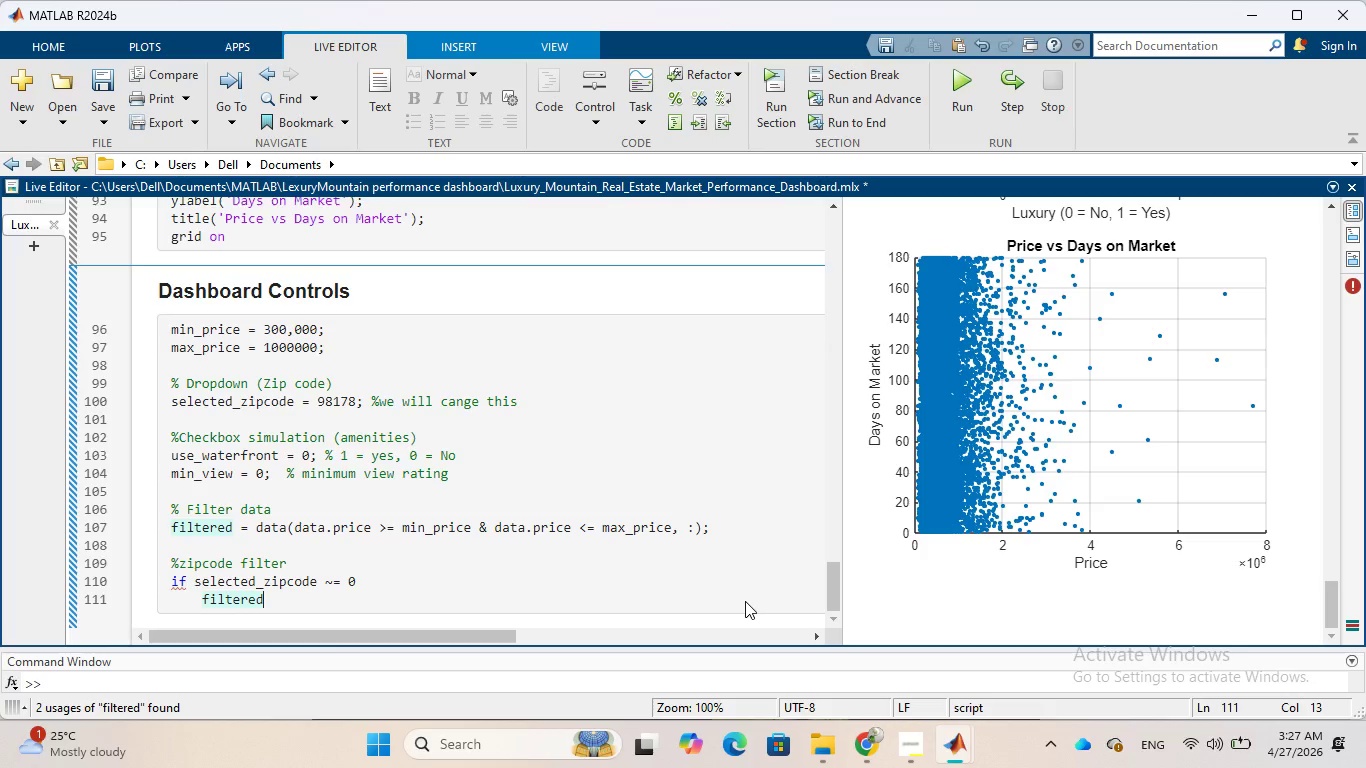 
key(Space)
 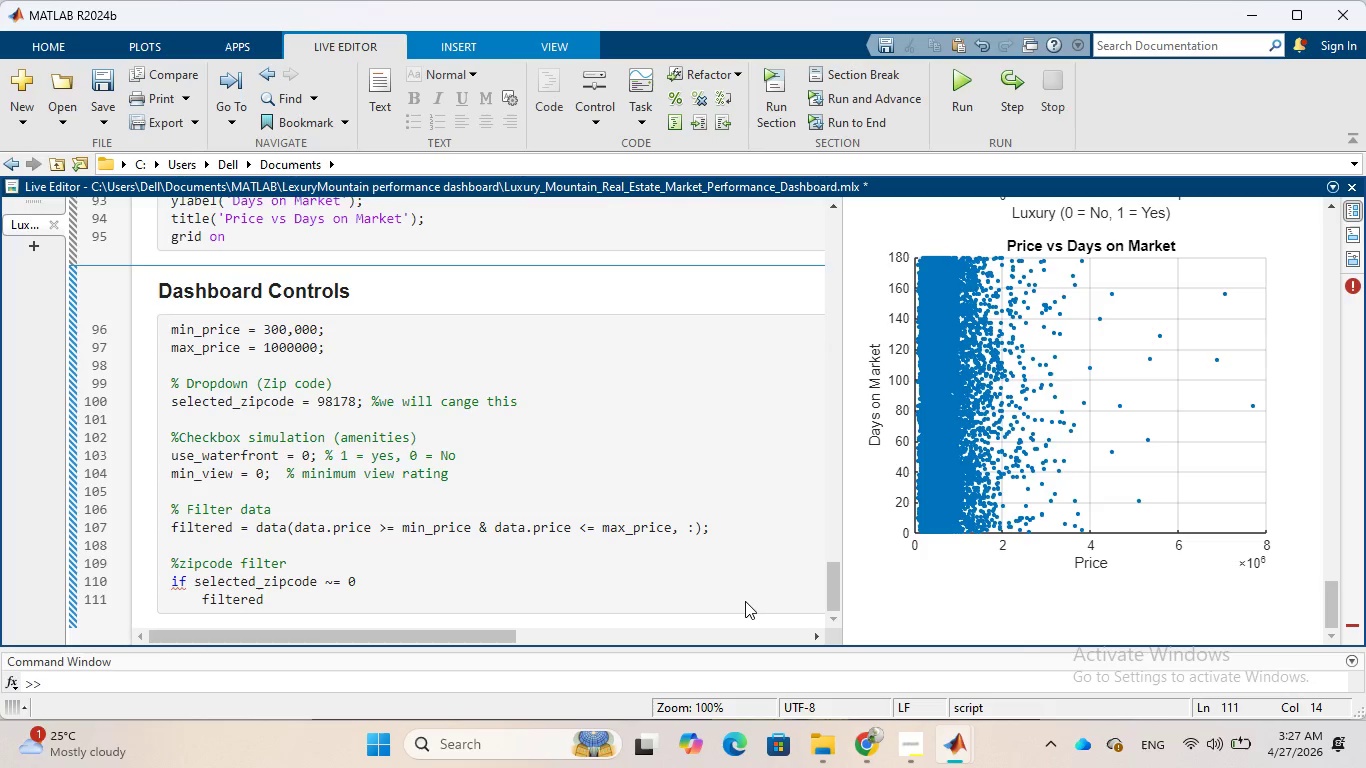 
key(Equal)
 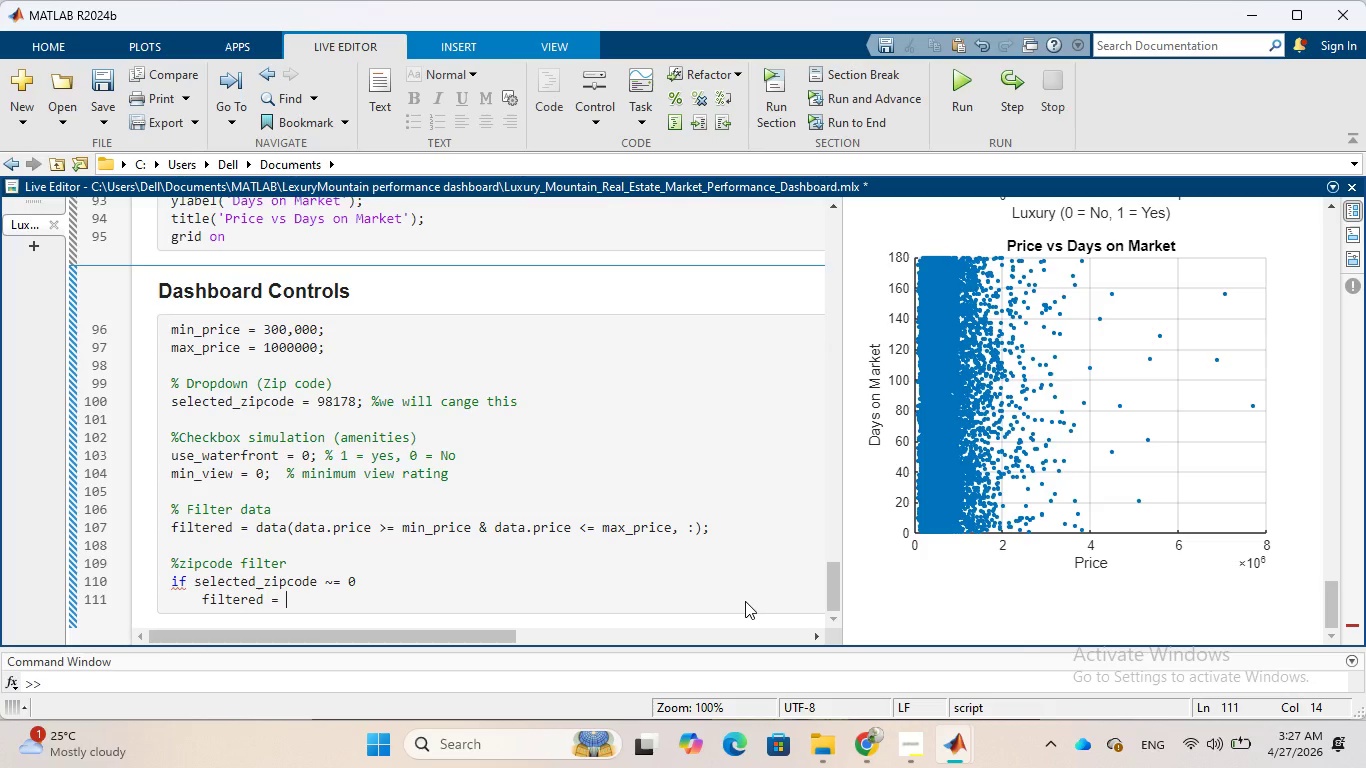 
key(Space)
 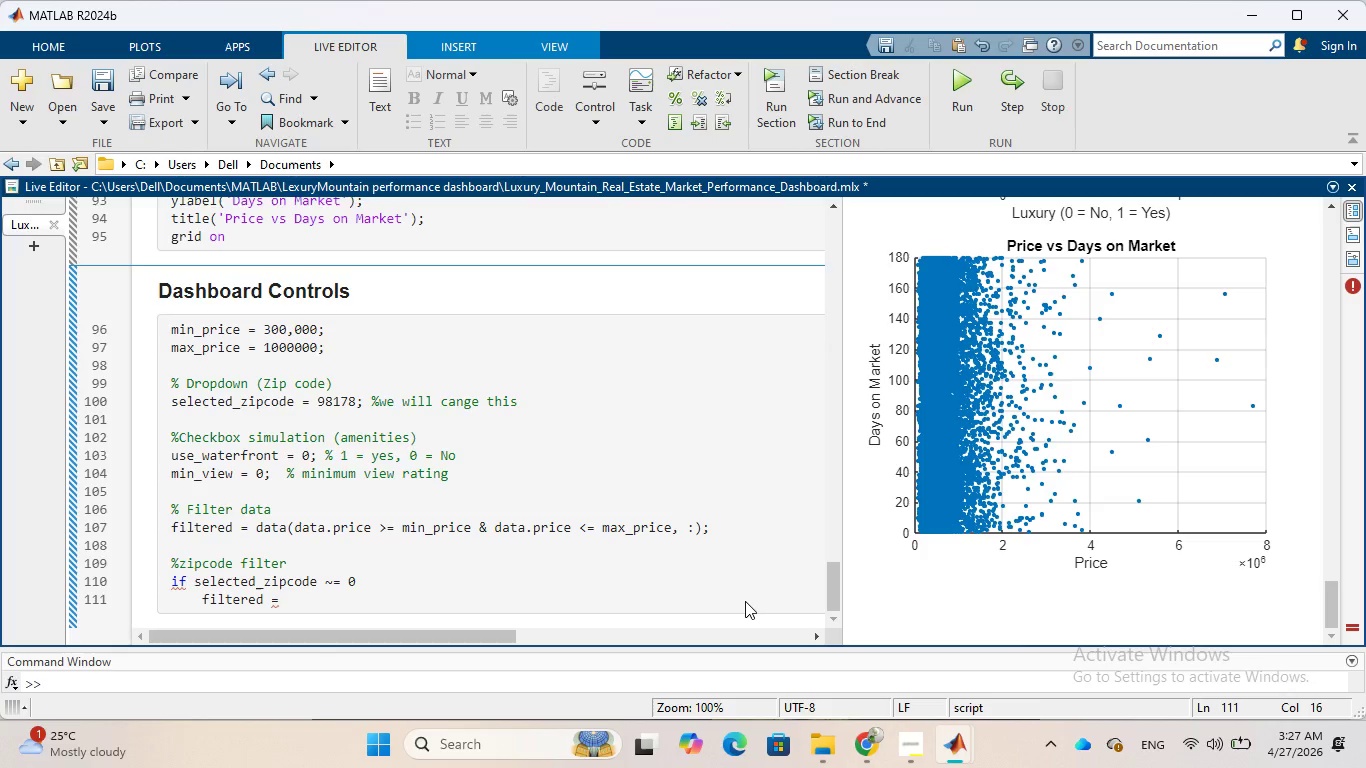 
type(filtered()
 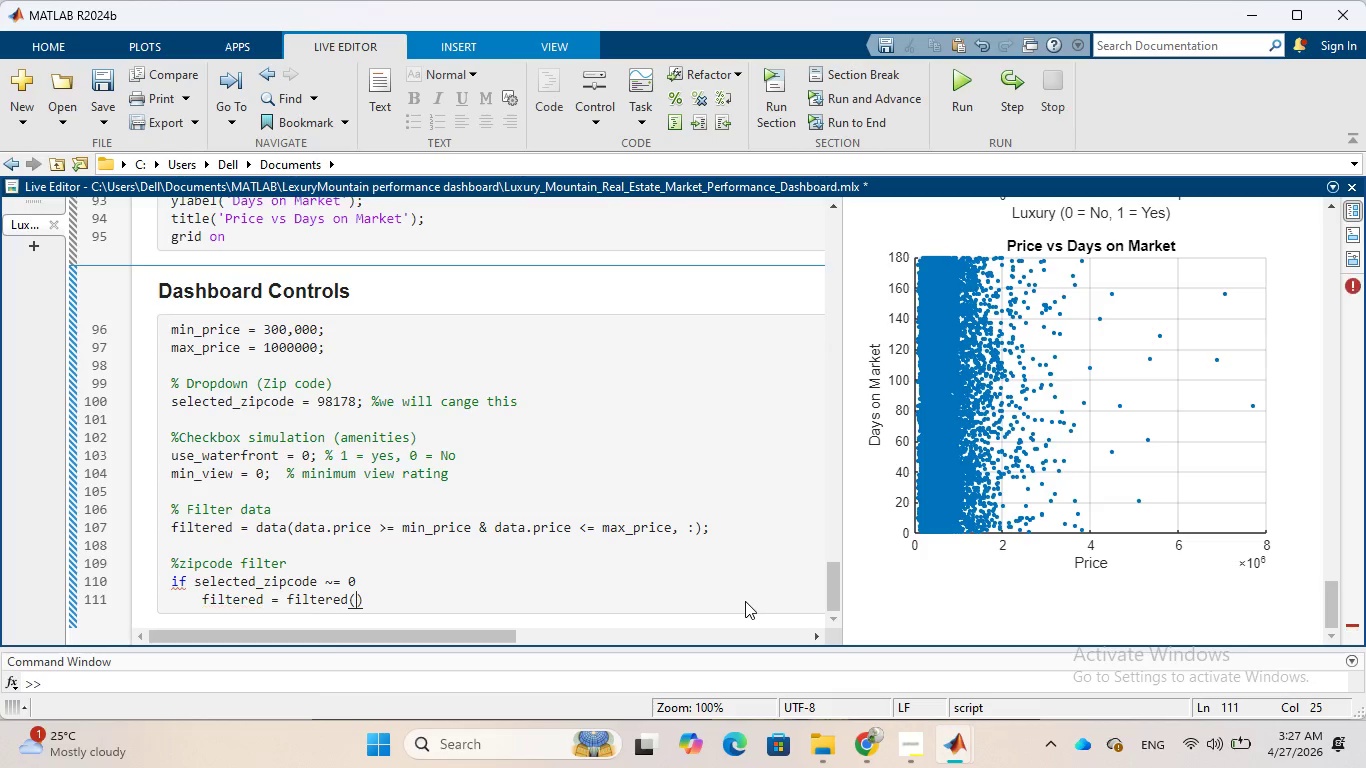 
wait(7.08)
 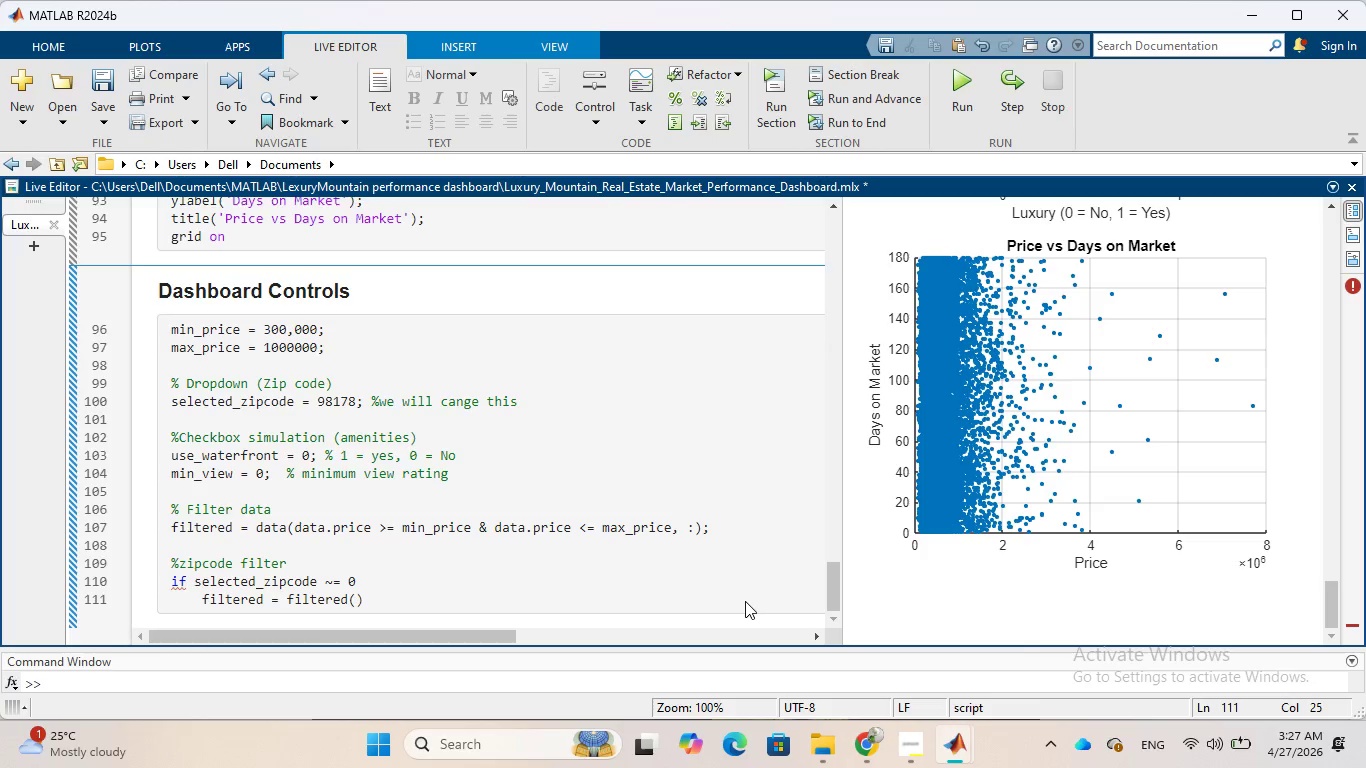 
type(filtered.zip)
 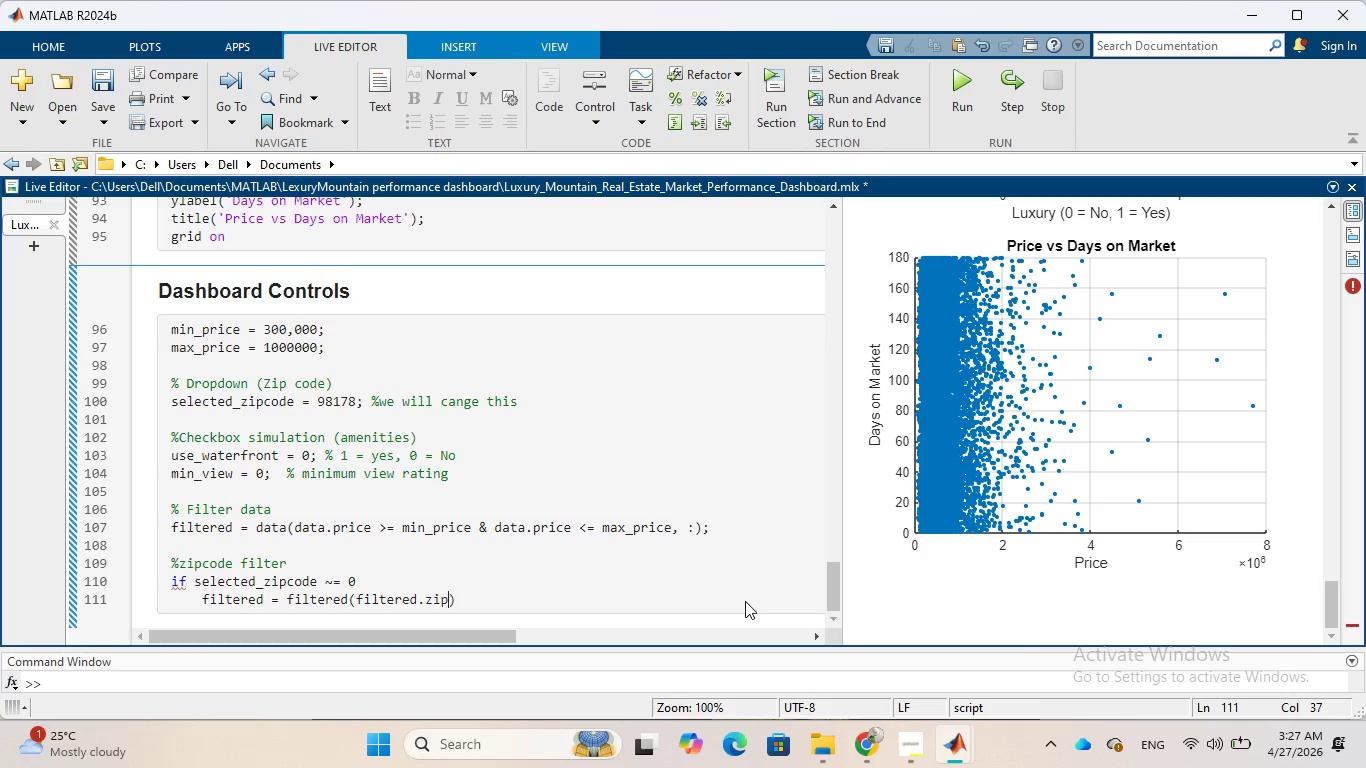 
type(code)
 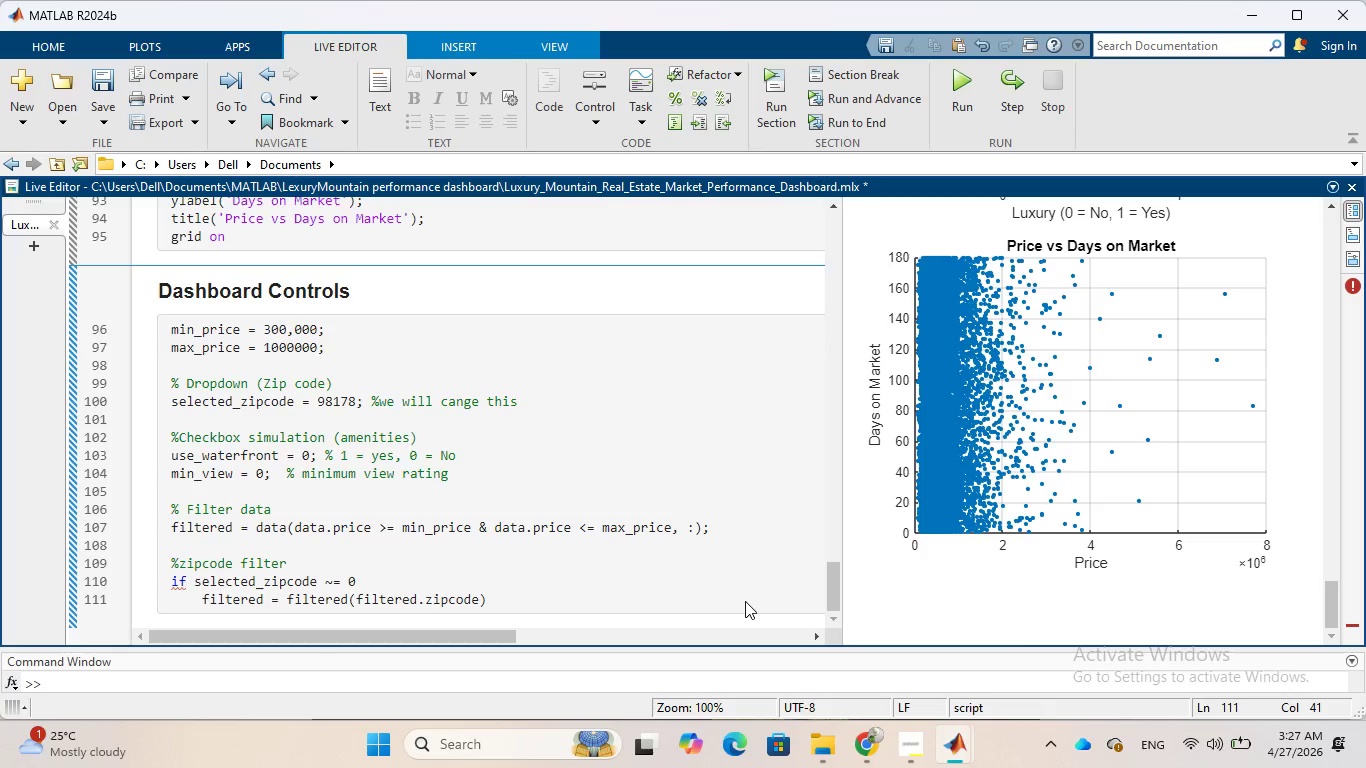 
key(Space)
 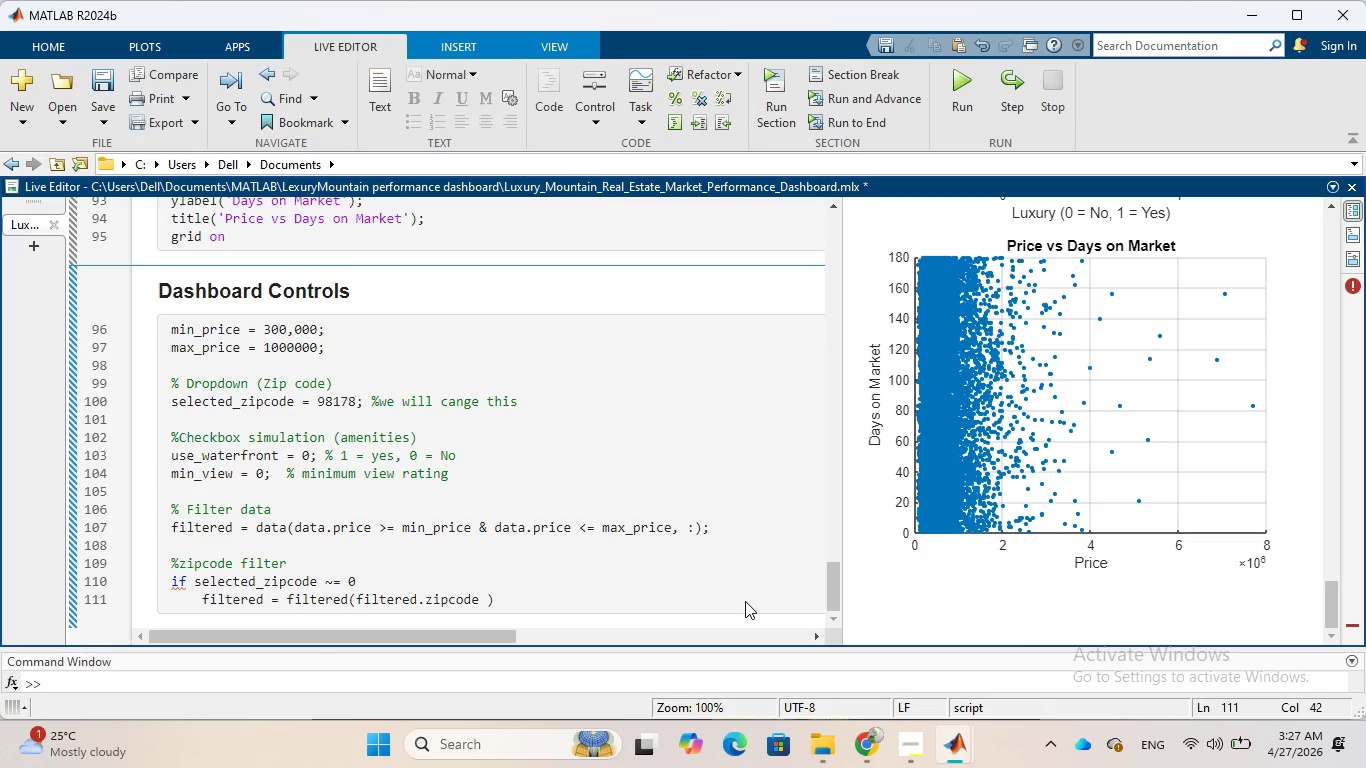 
key(Equal)
 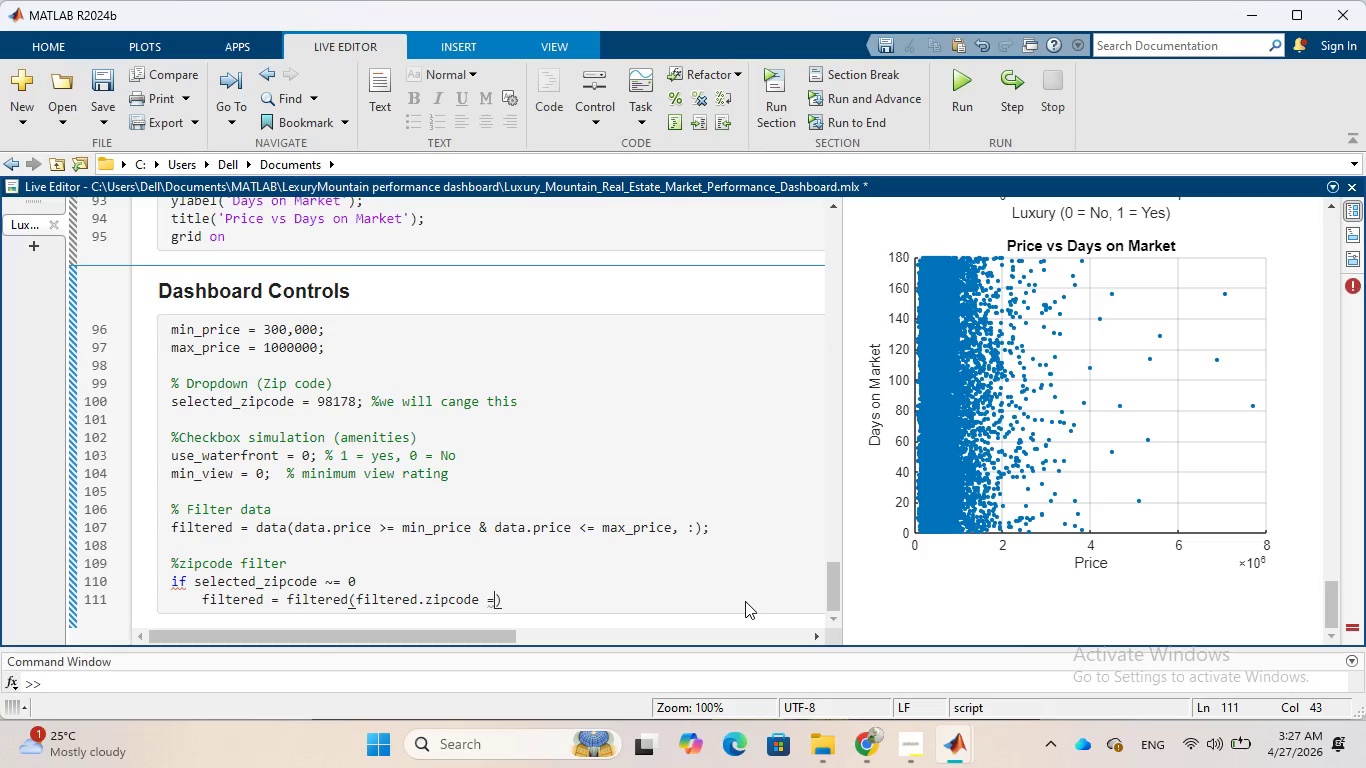 
key(Equal)
 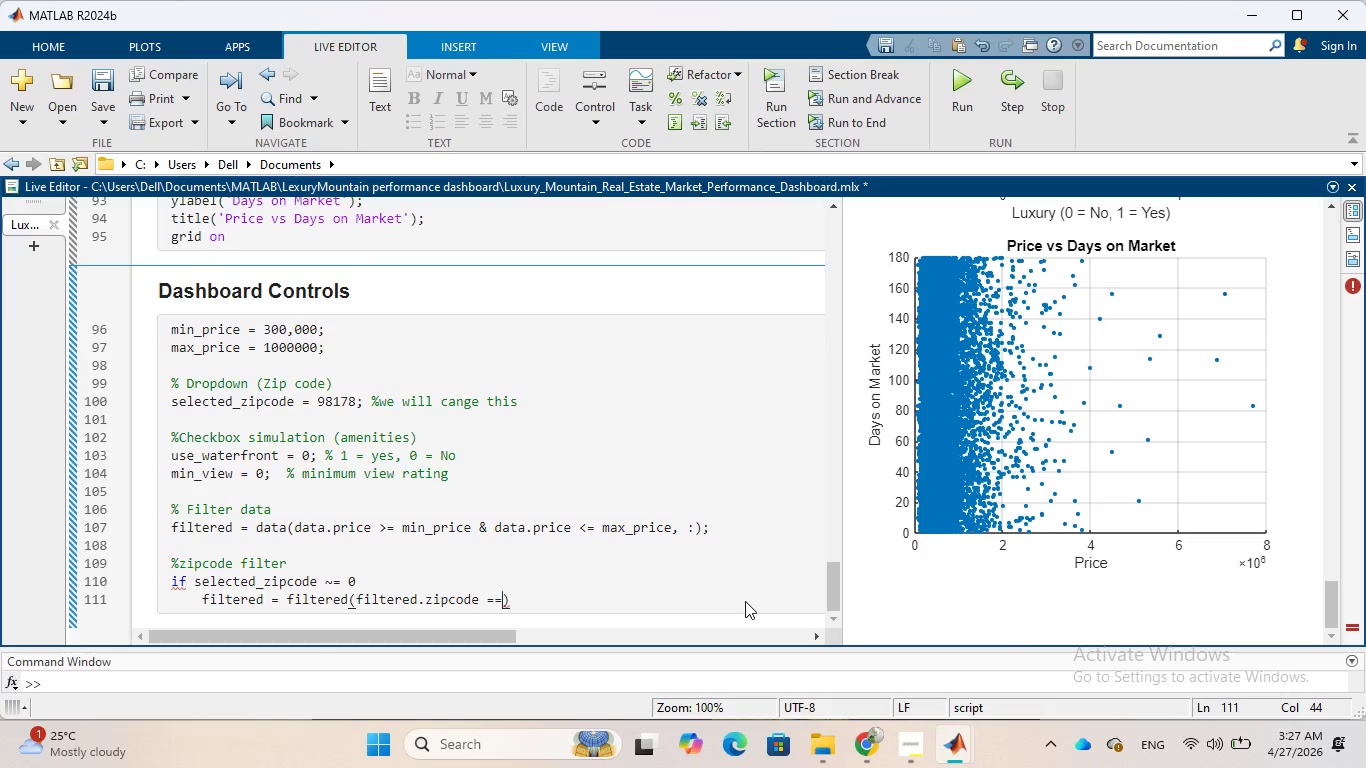 
key(Space)
 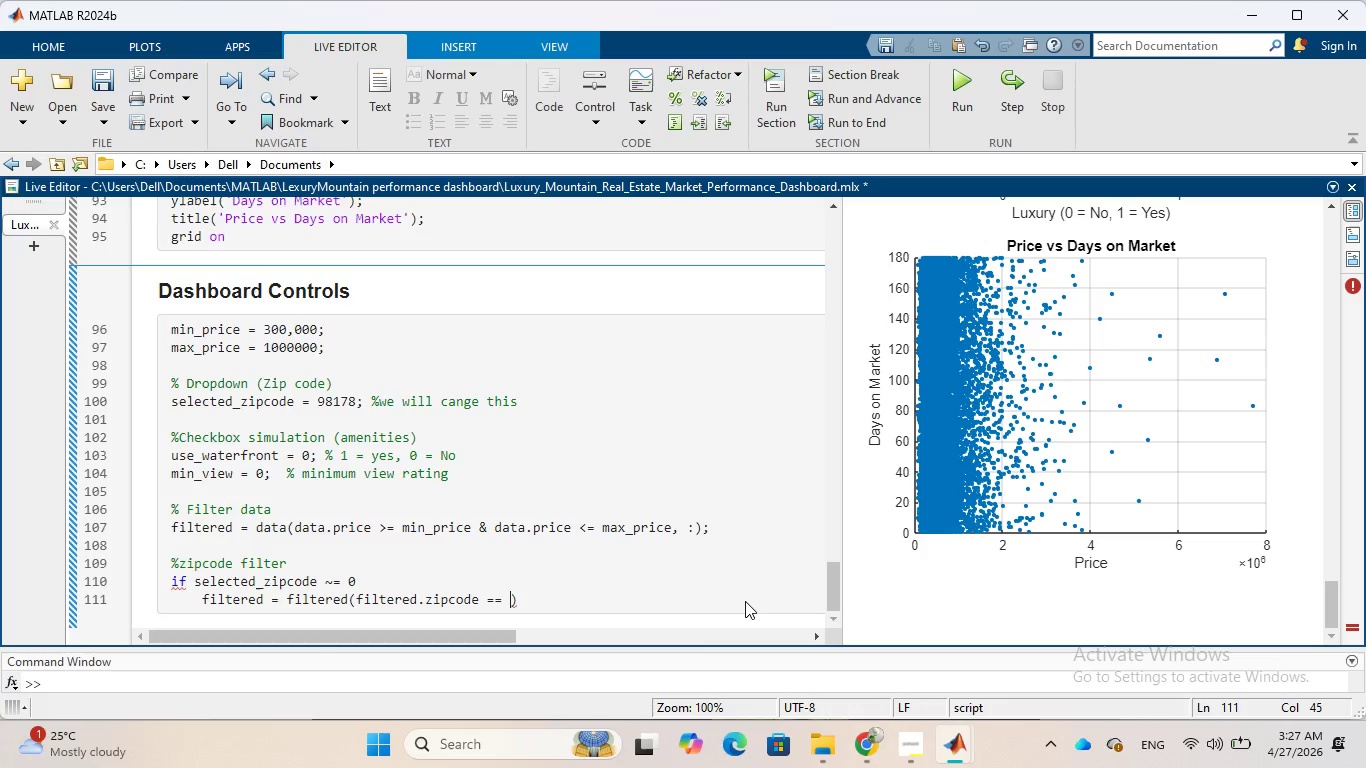 
wait(6.88)
 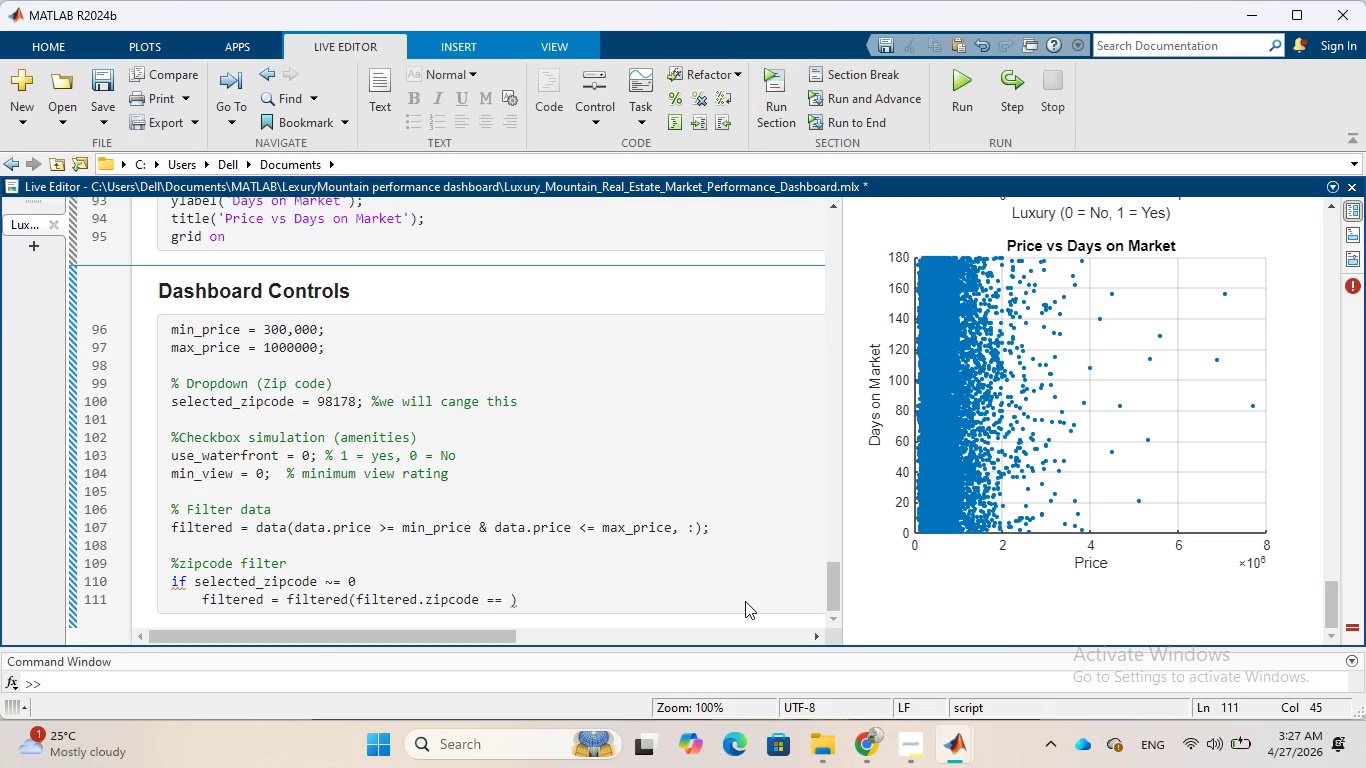 
type(selected)
 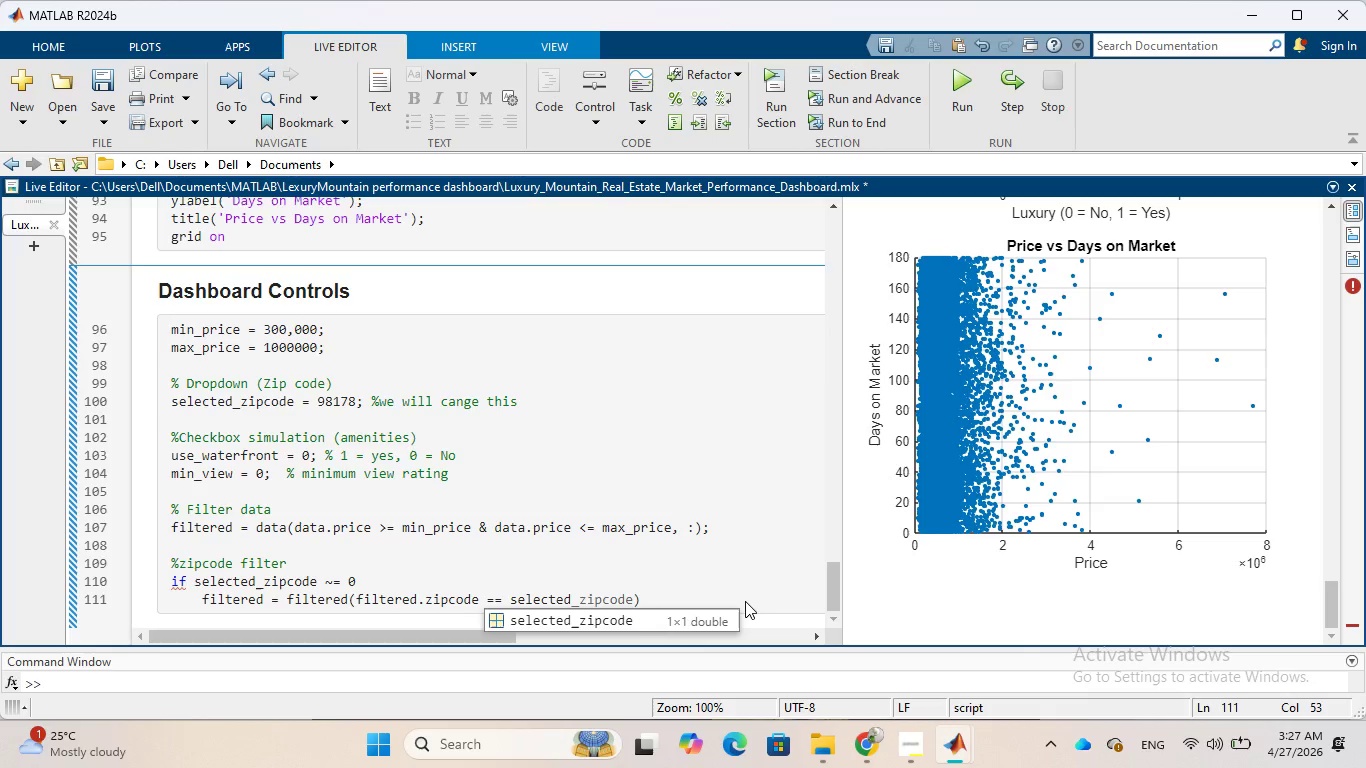 
key(Tab)
 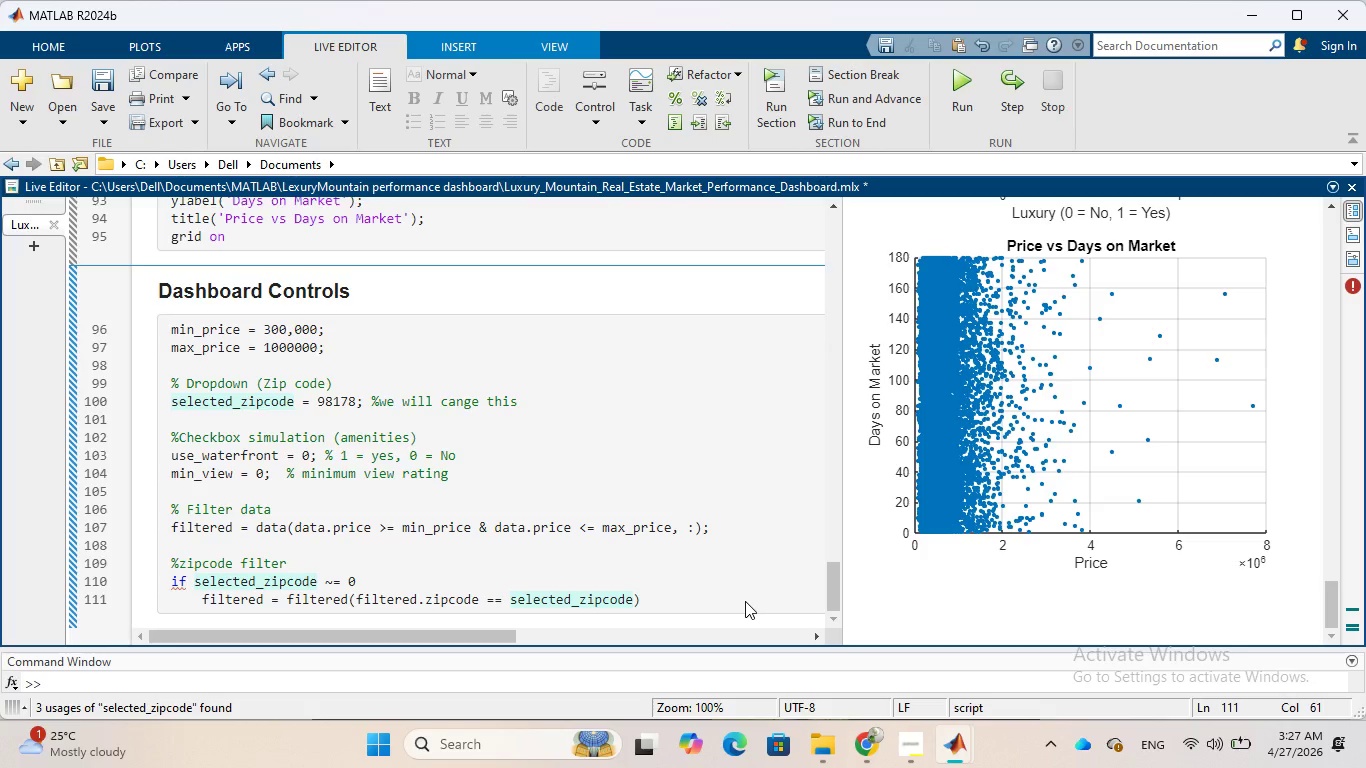 
key(Comma)
 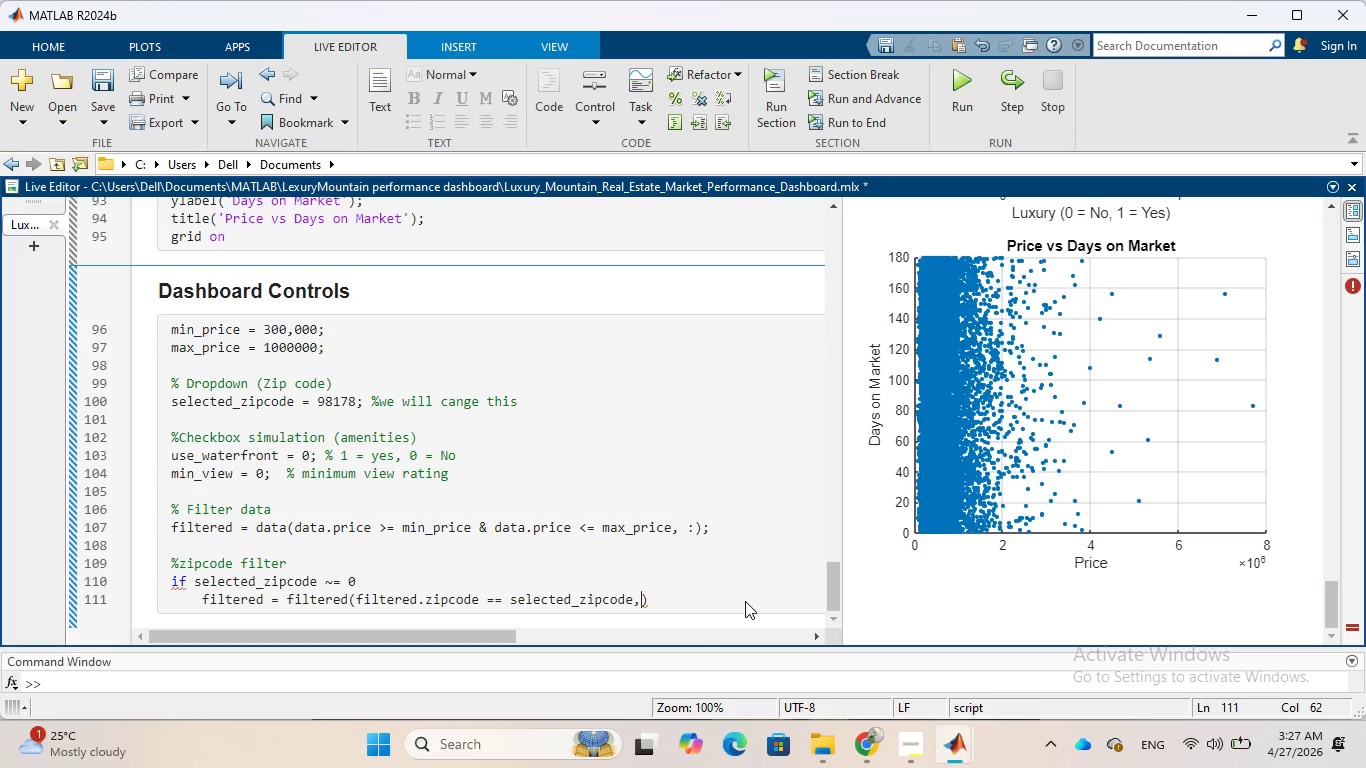 
key(Space)
 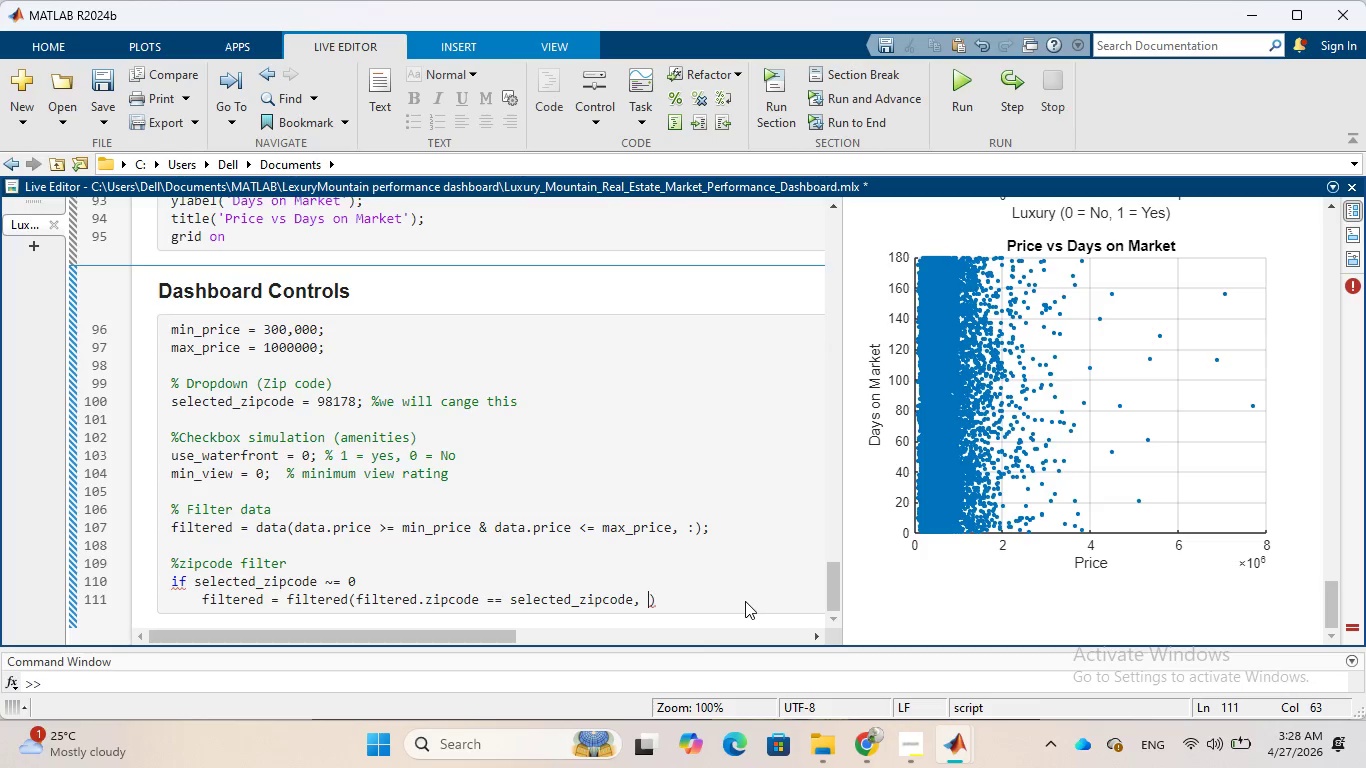 
key(Shift+Semicolon)
 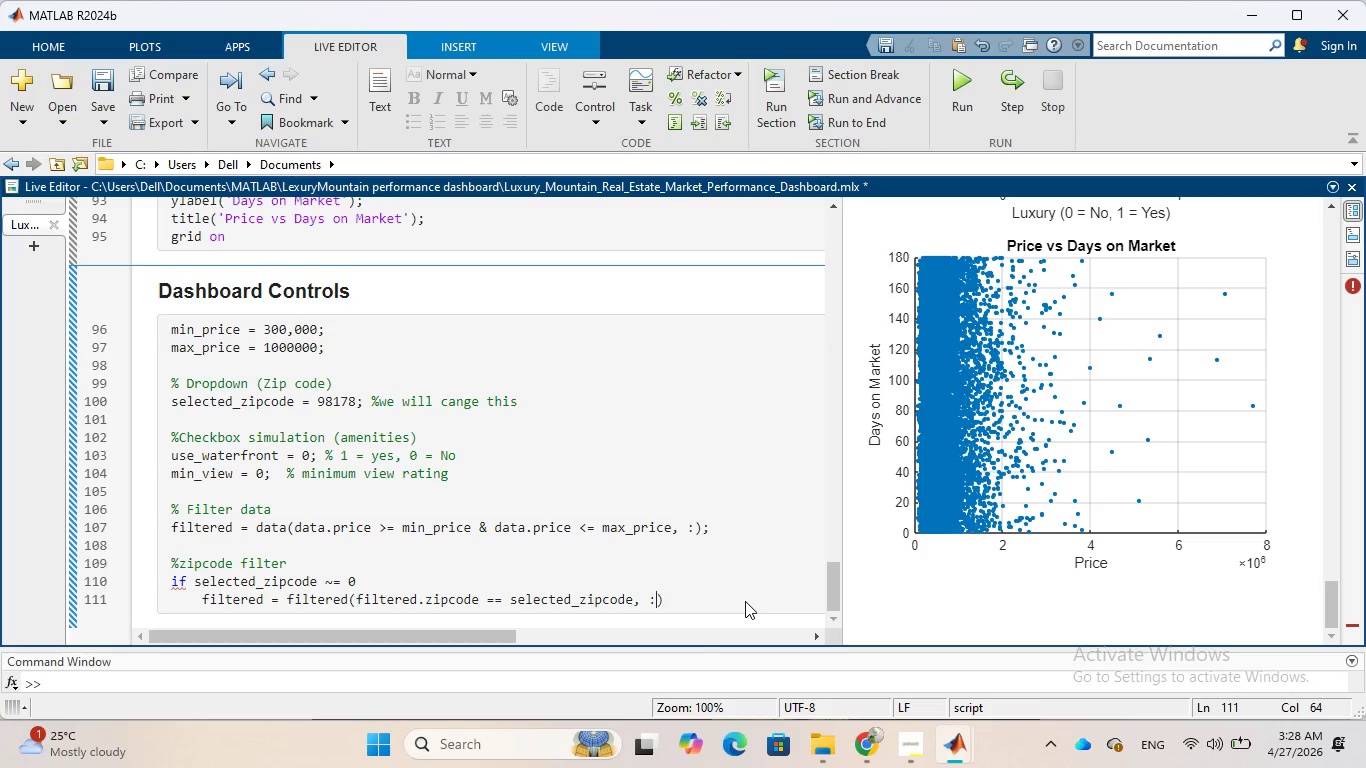 
key(ArrowRight)
 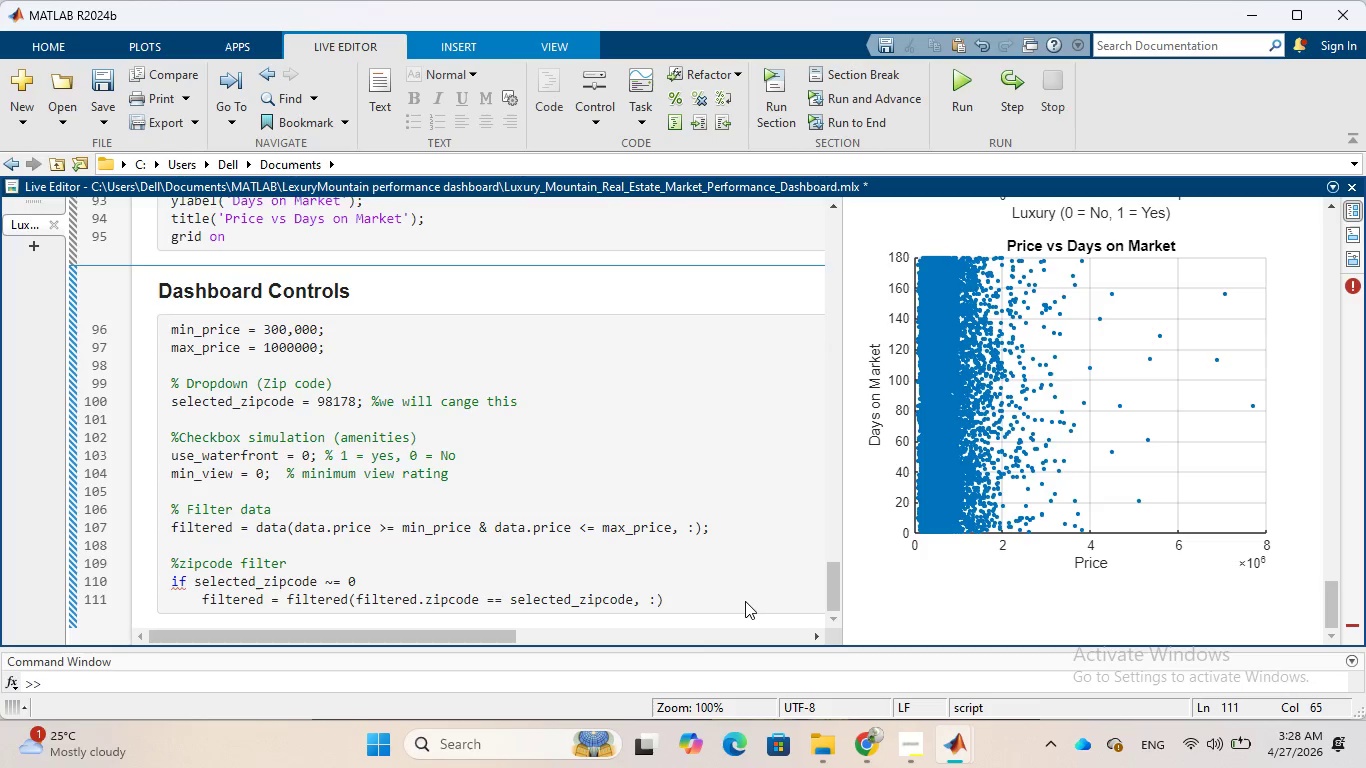 
key(Semicolon)
 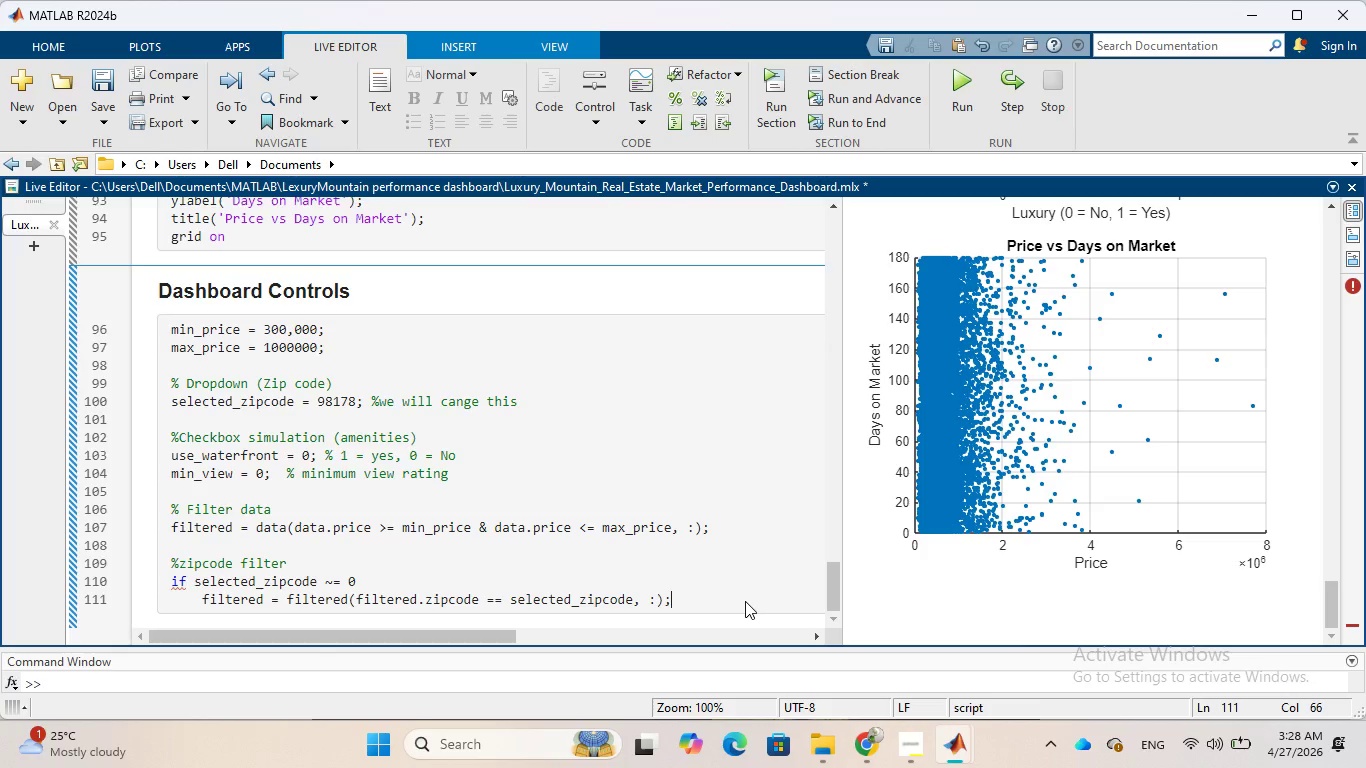 
wait(7.17)
 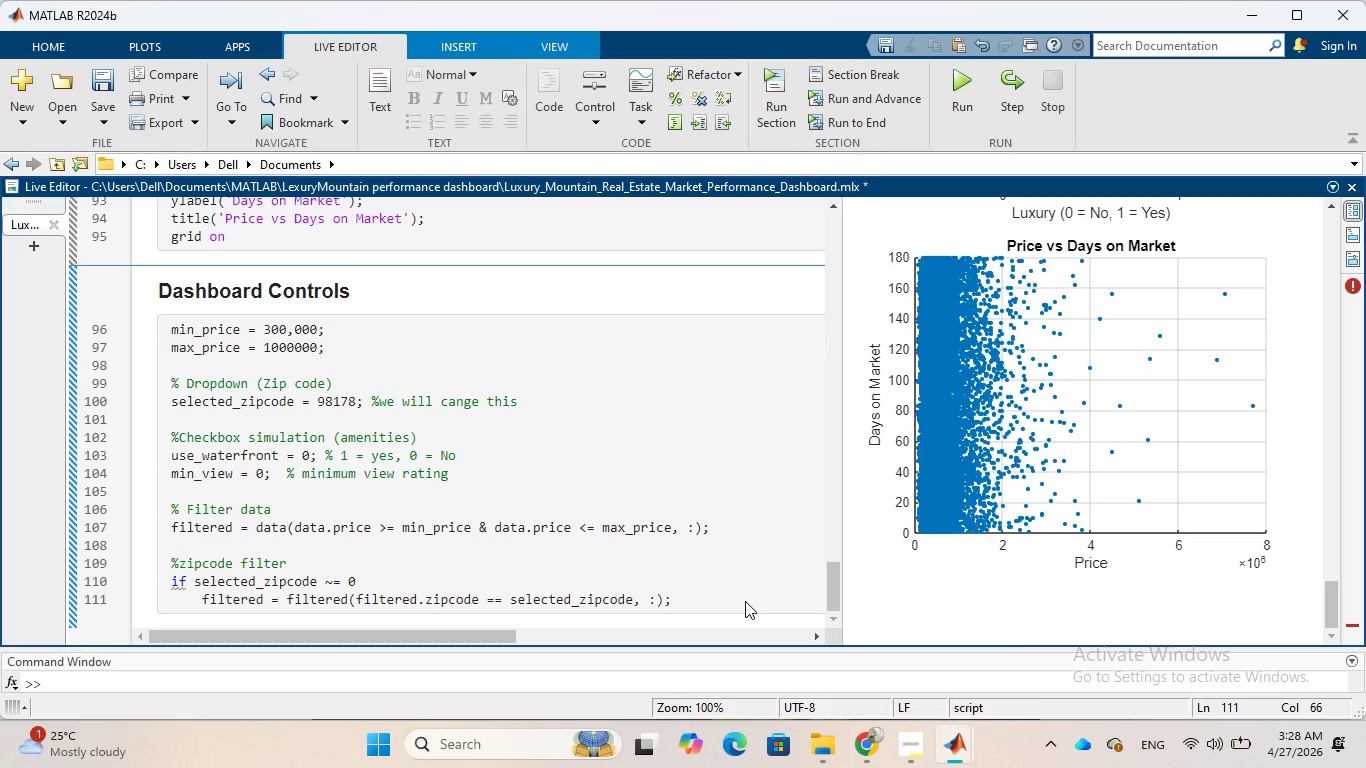 
key(Enter)
 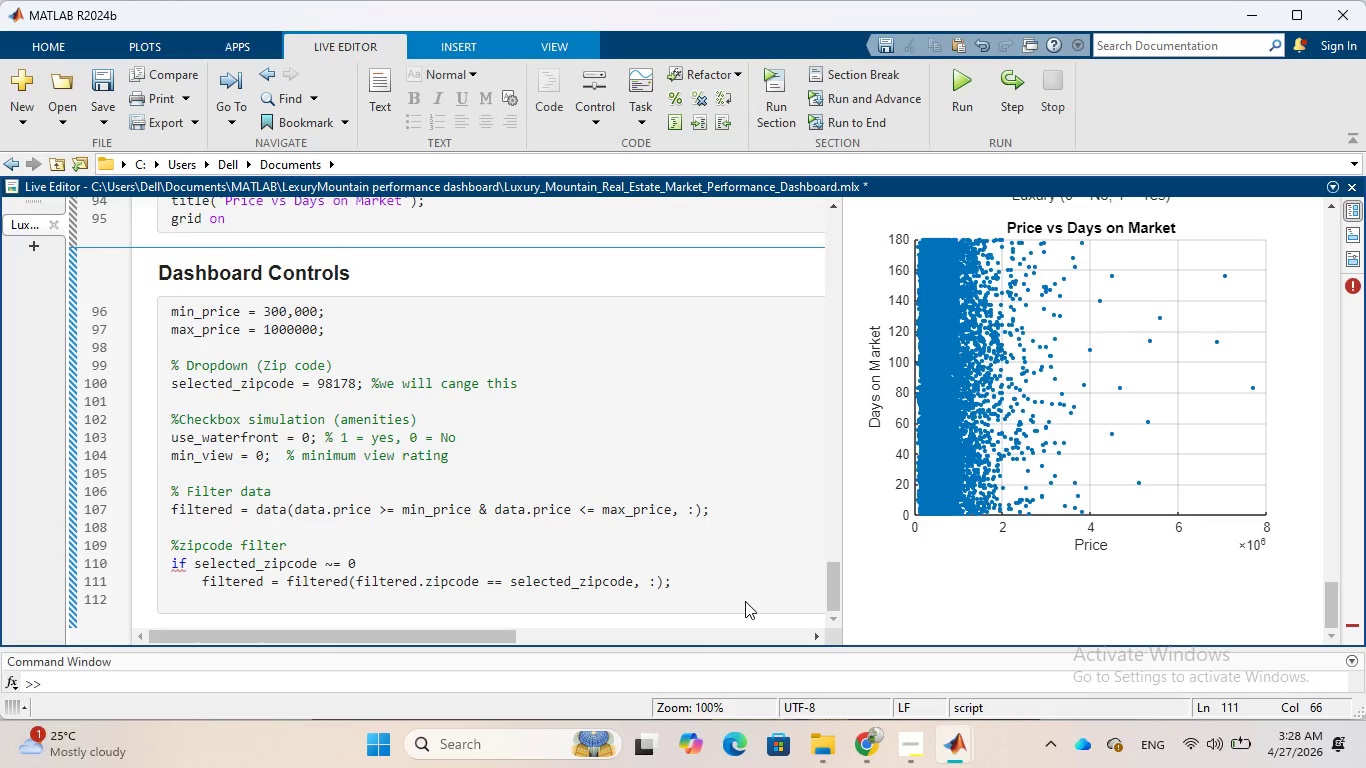 
type(end)
 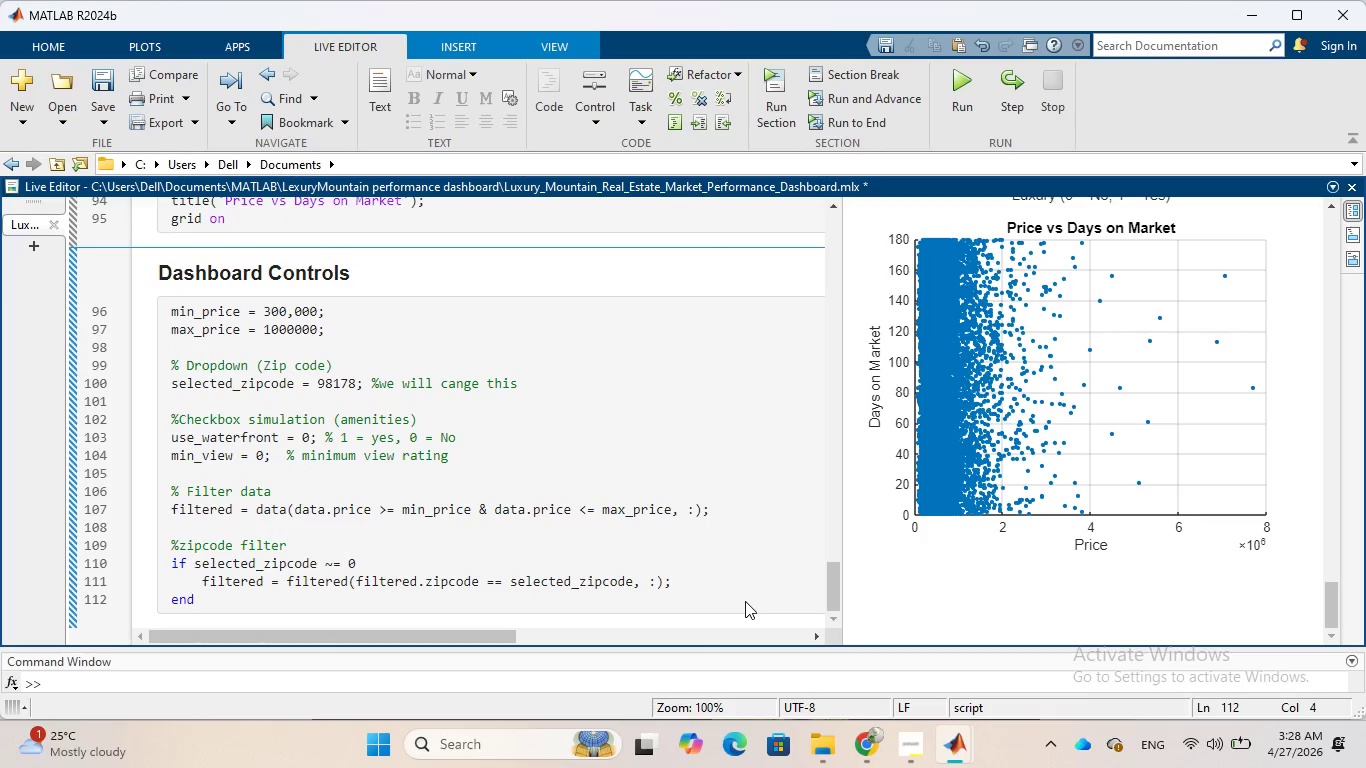 
key(Enter)
 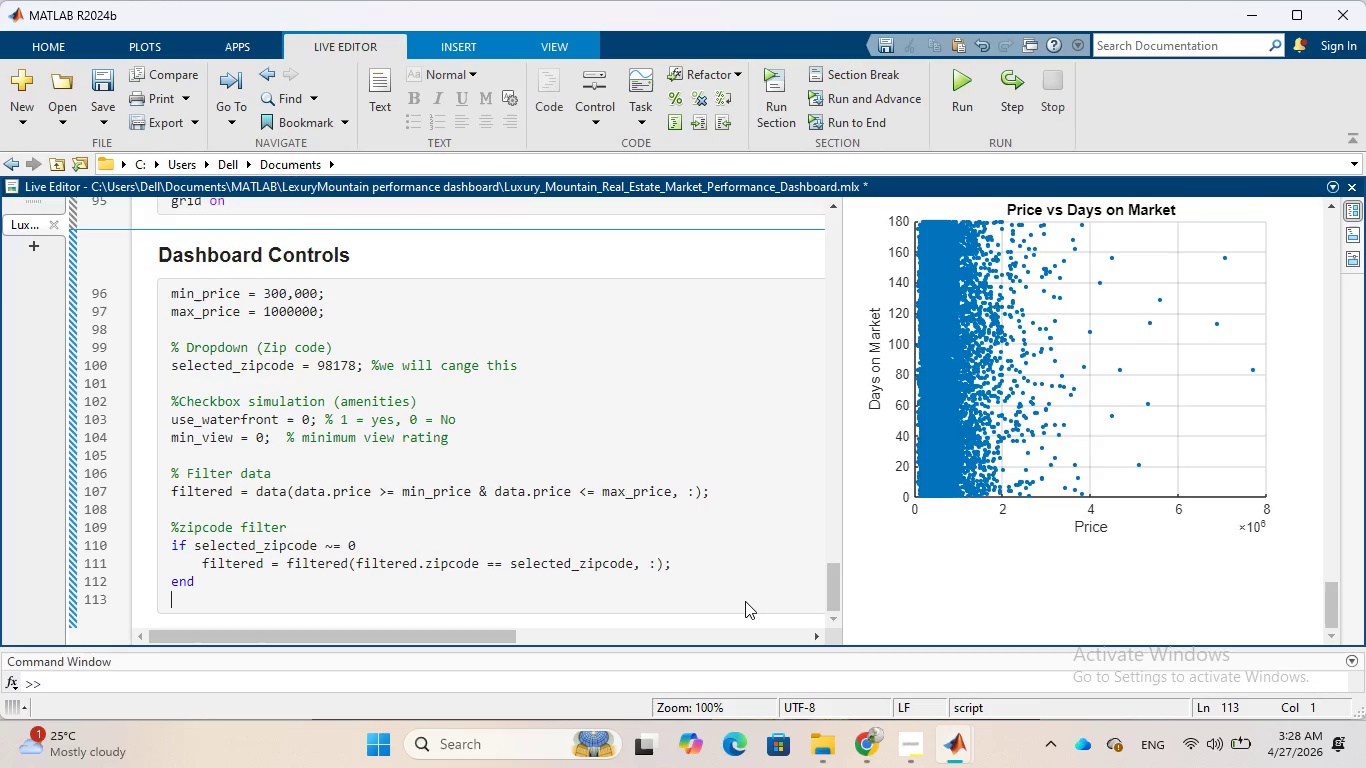 
key(Enter)
 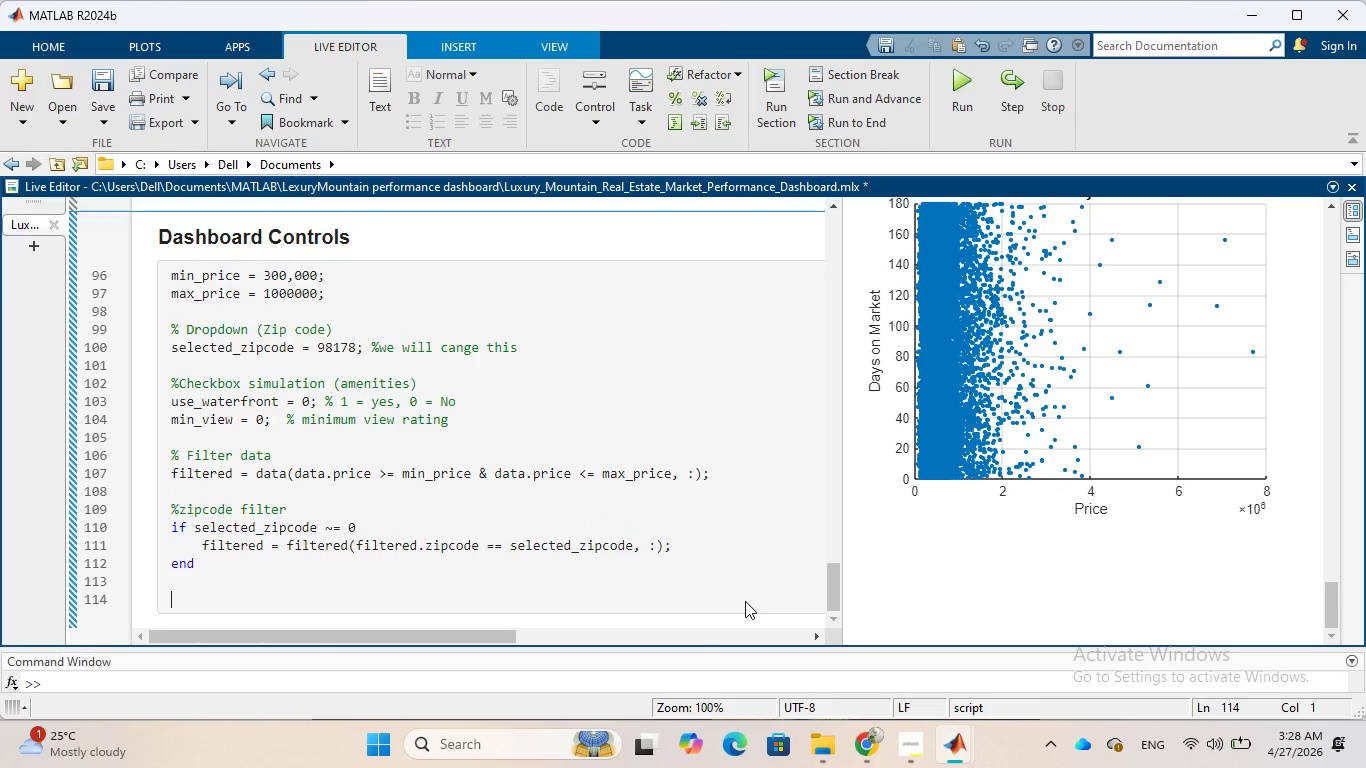 
wait(9.27)
 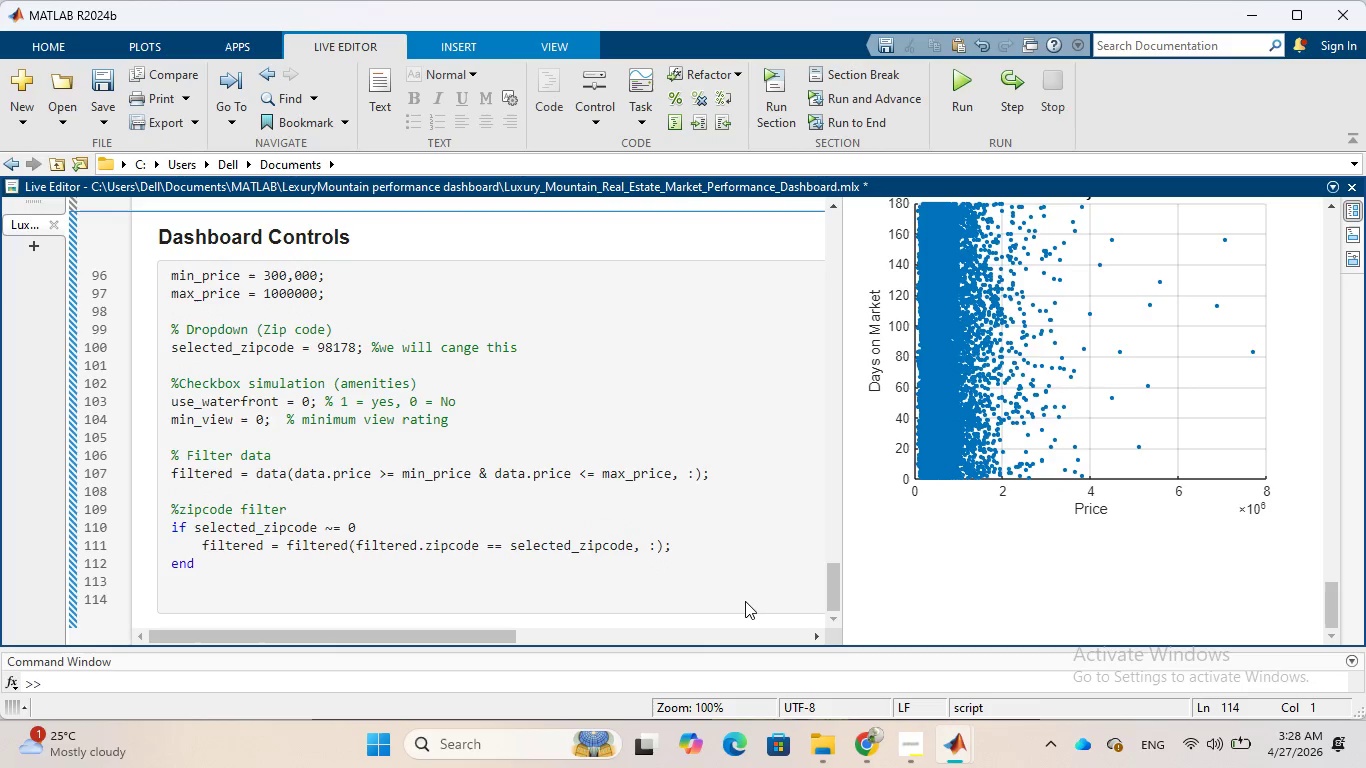 
type(%water)
 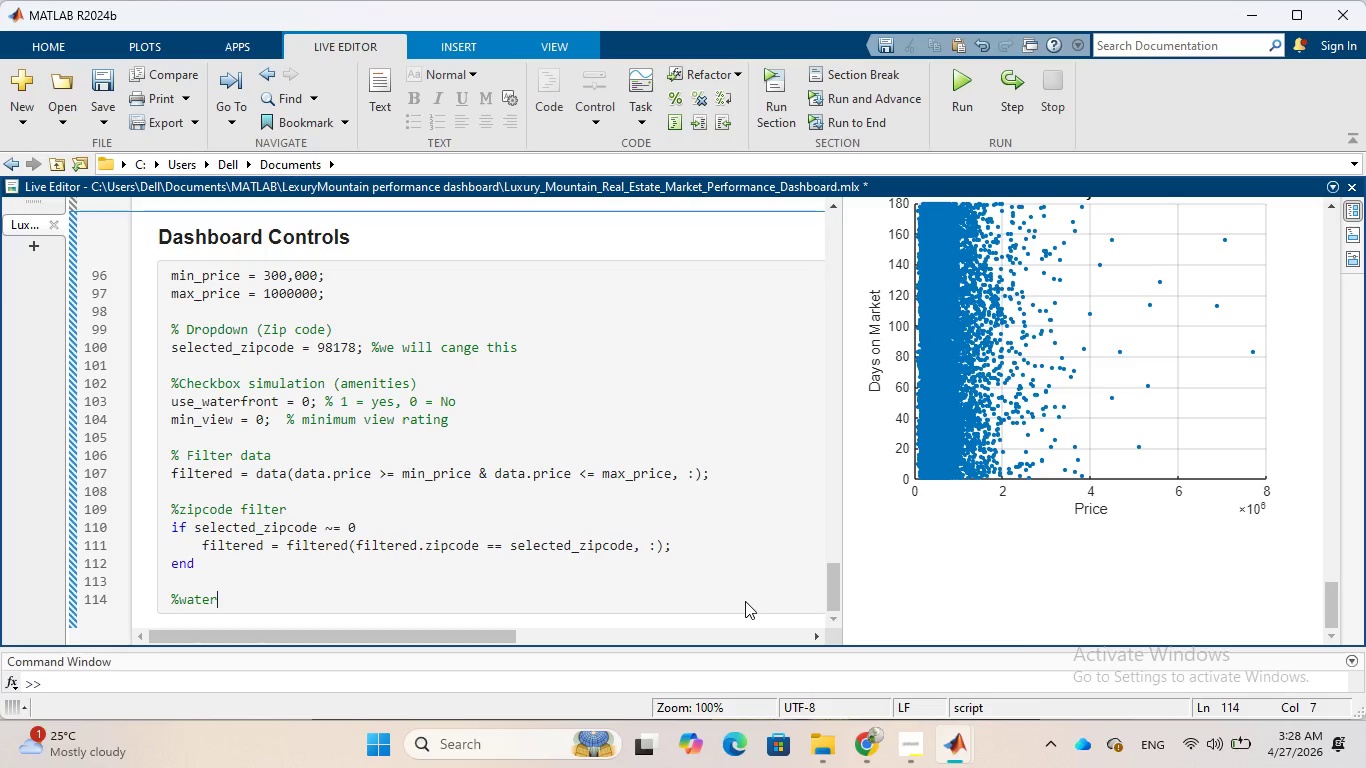 
wait(13.53)
 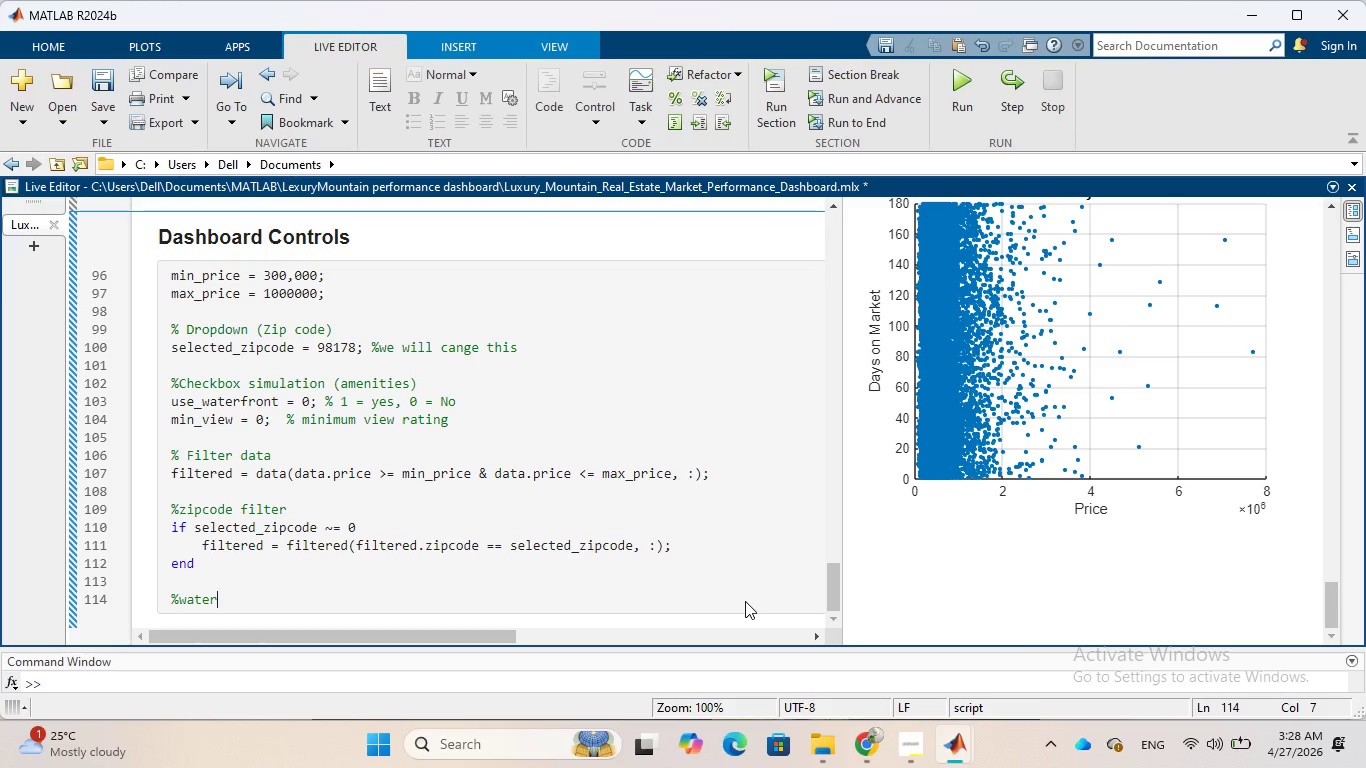 
type(front)
 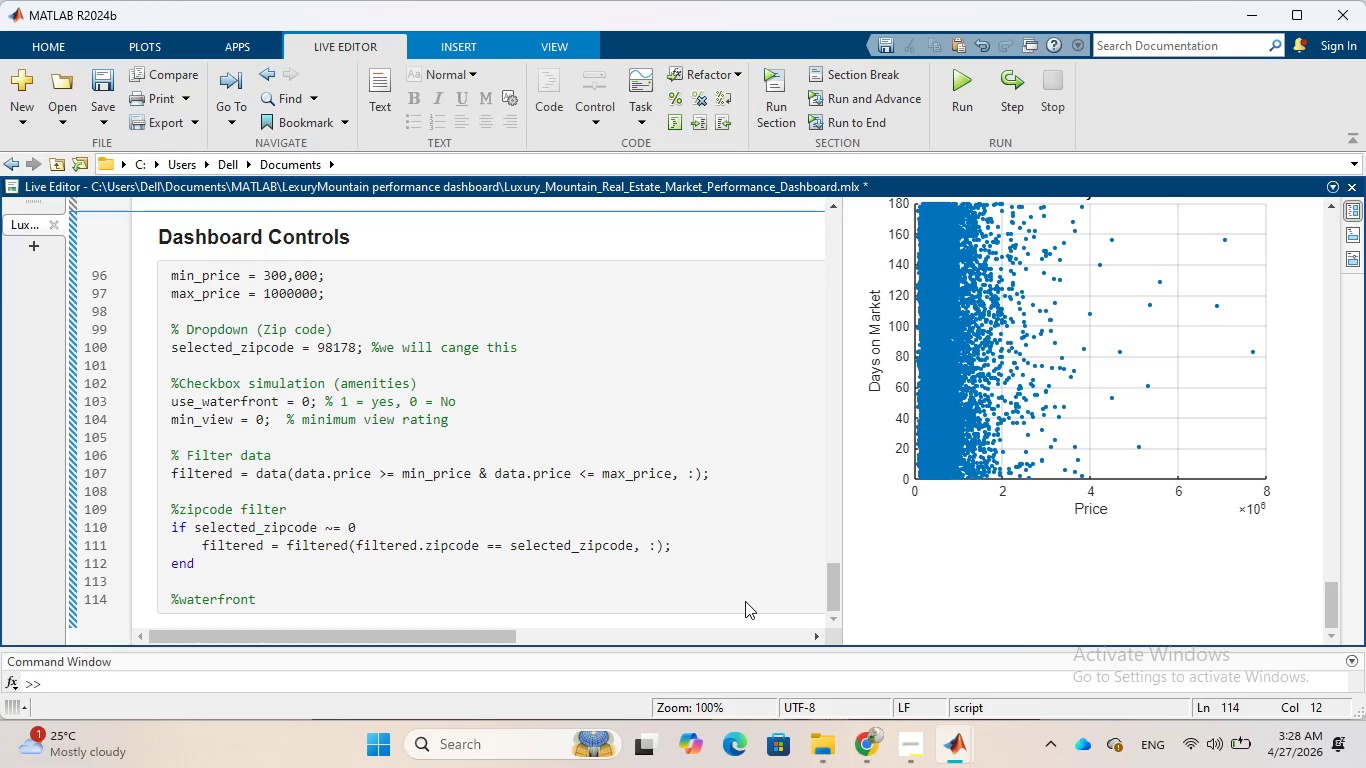 
key(ArrowLeft)
 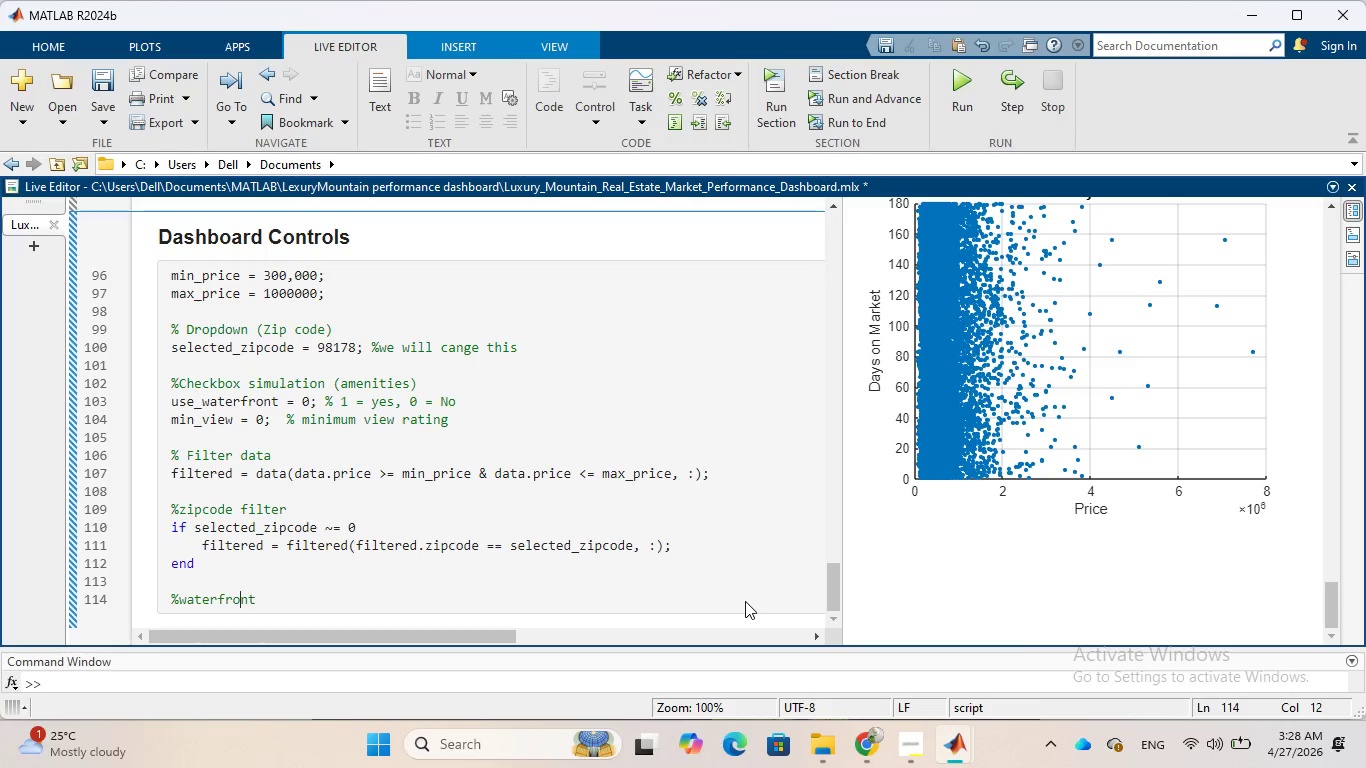 
key(ArrowLeft)
 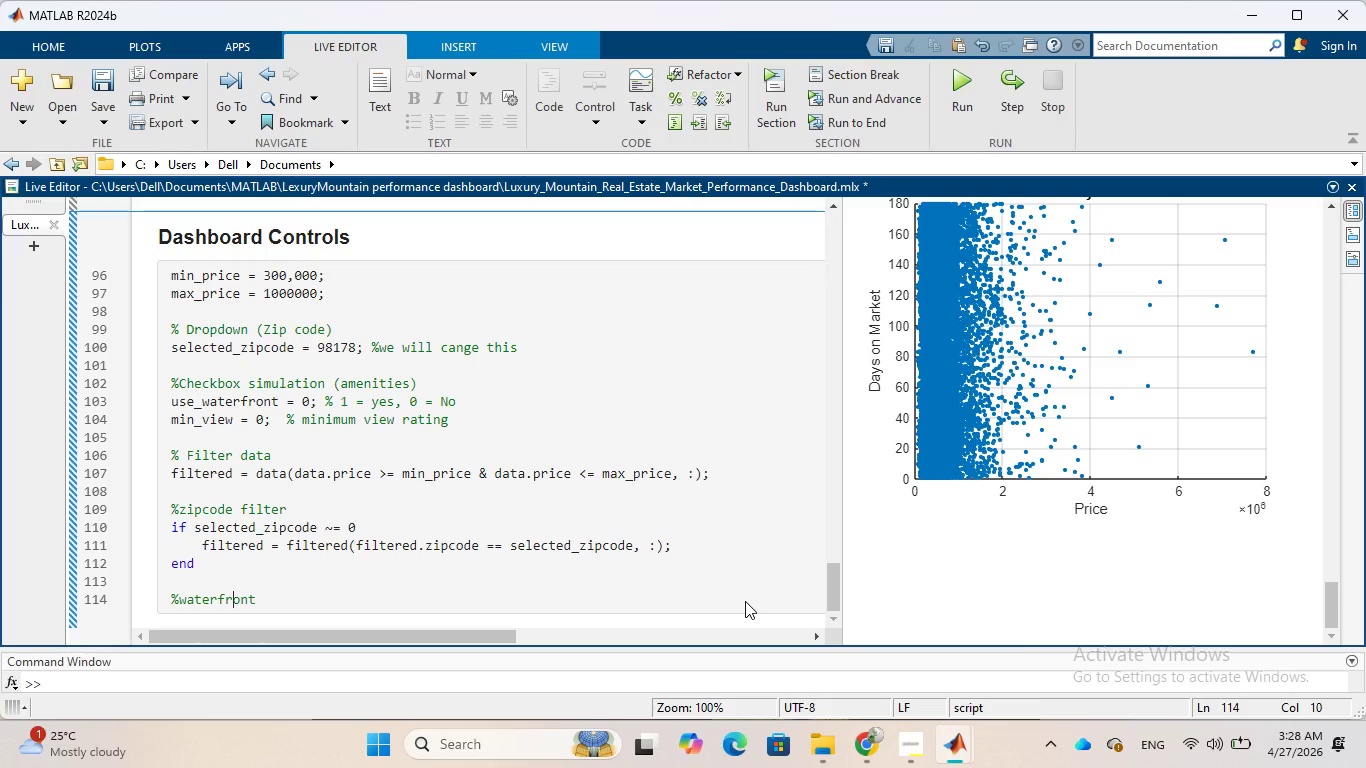 
key(ArrowLeft)
 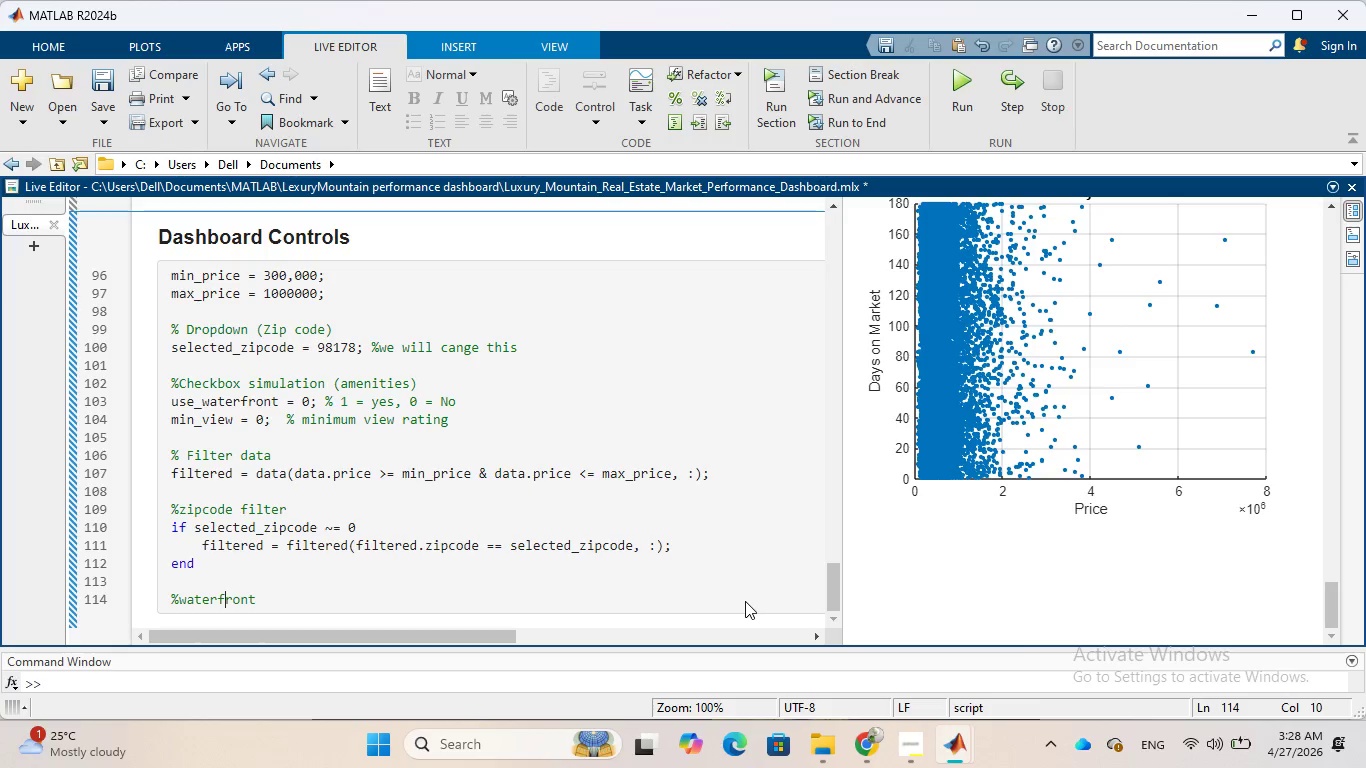 
key(ArrowLeft)
 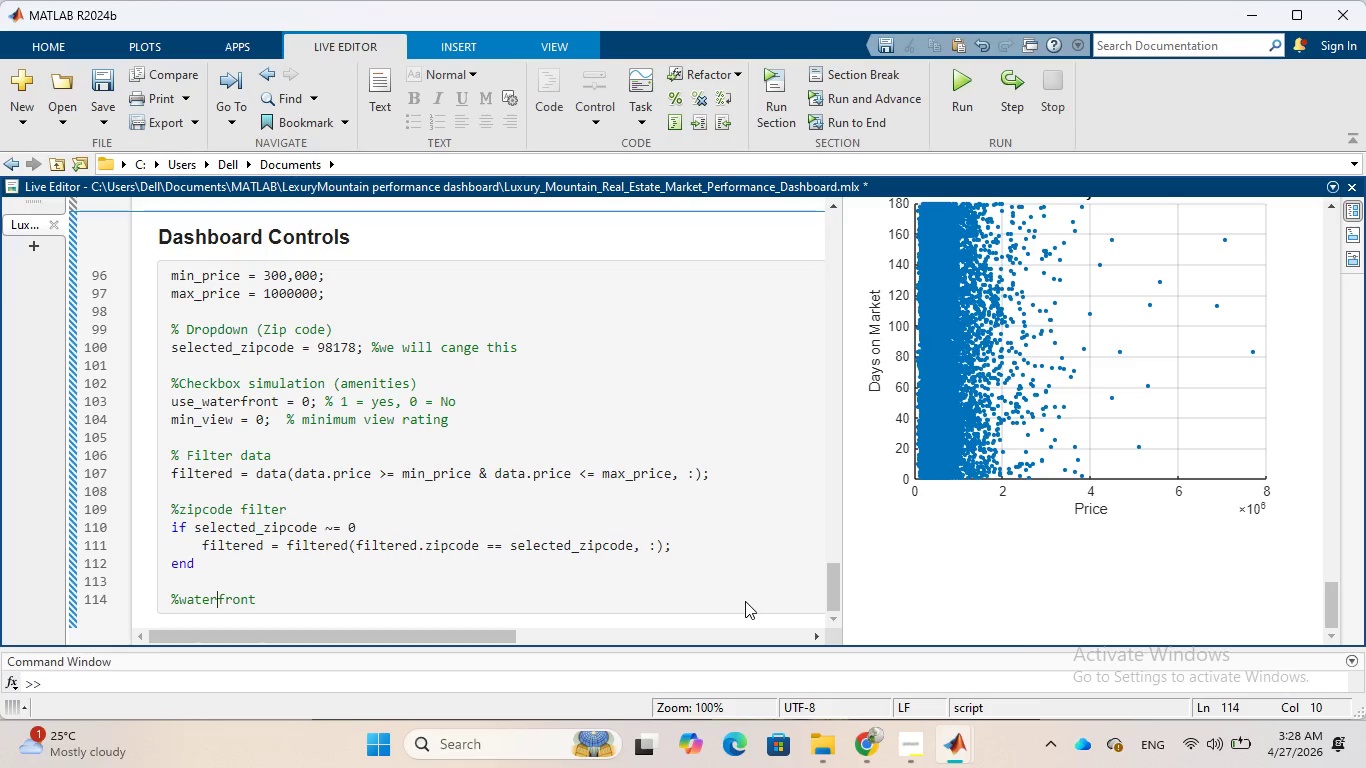 
key(ArrowLeft)
 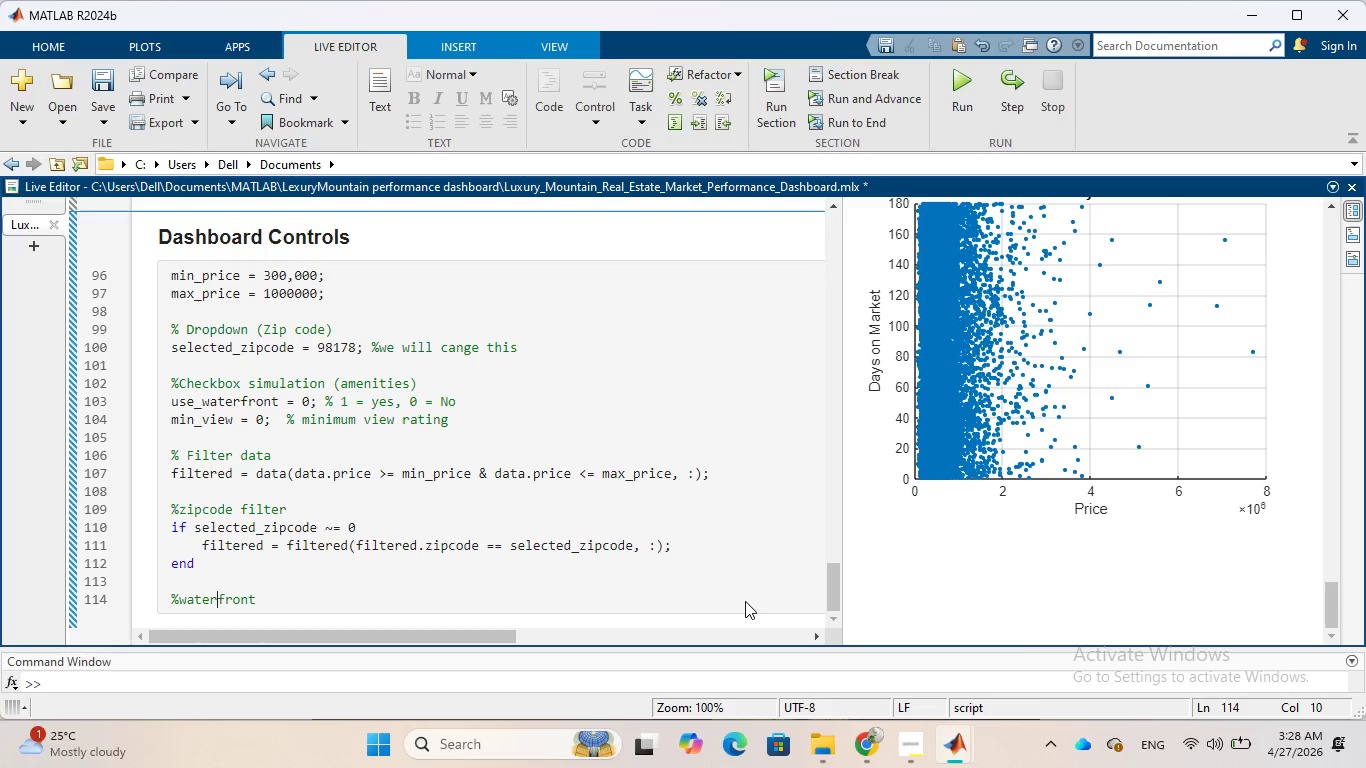 
key(ArrowLeft)
 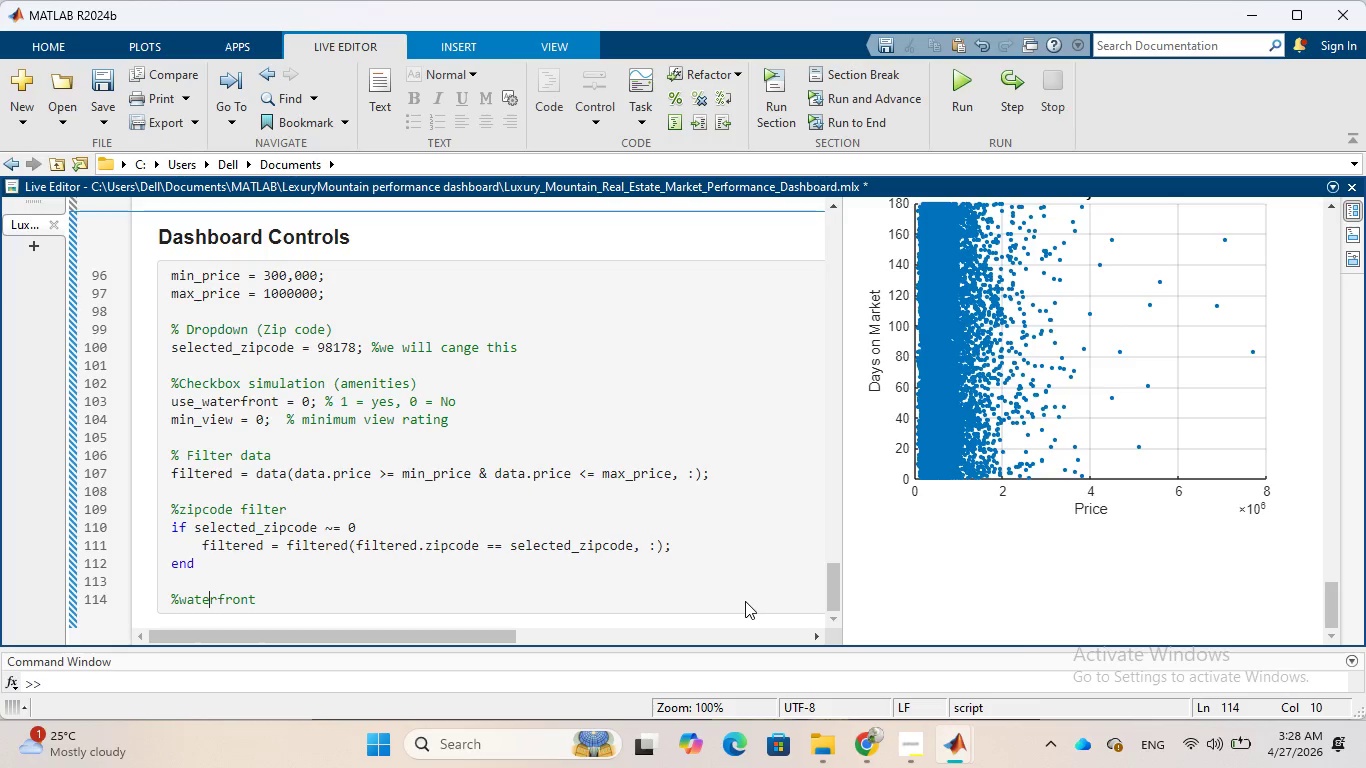 
key(ArrowLeft)
 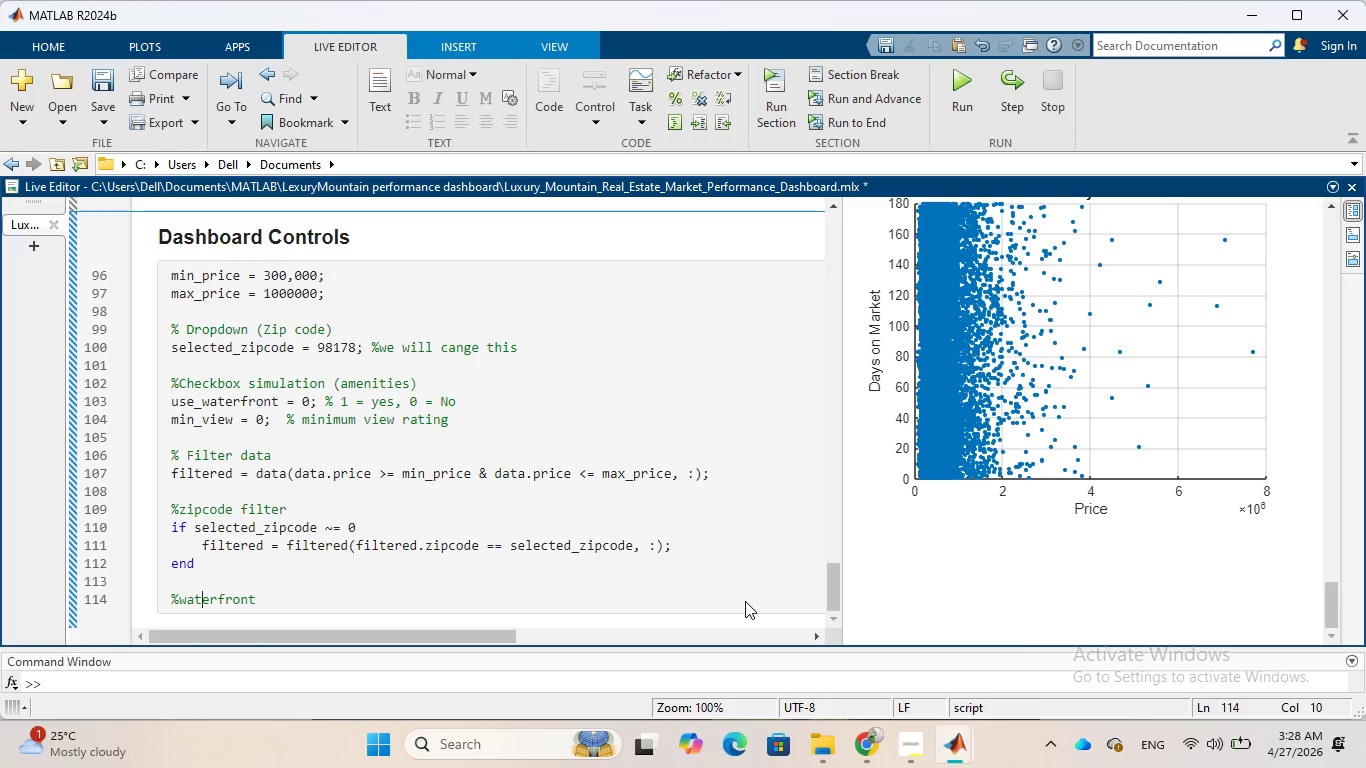 
key(ArrowLeft)
 